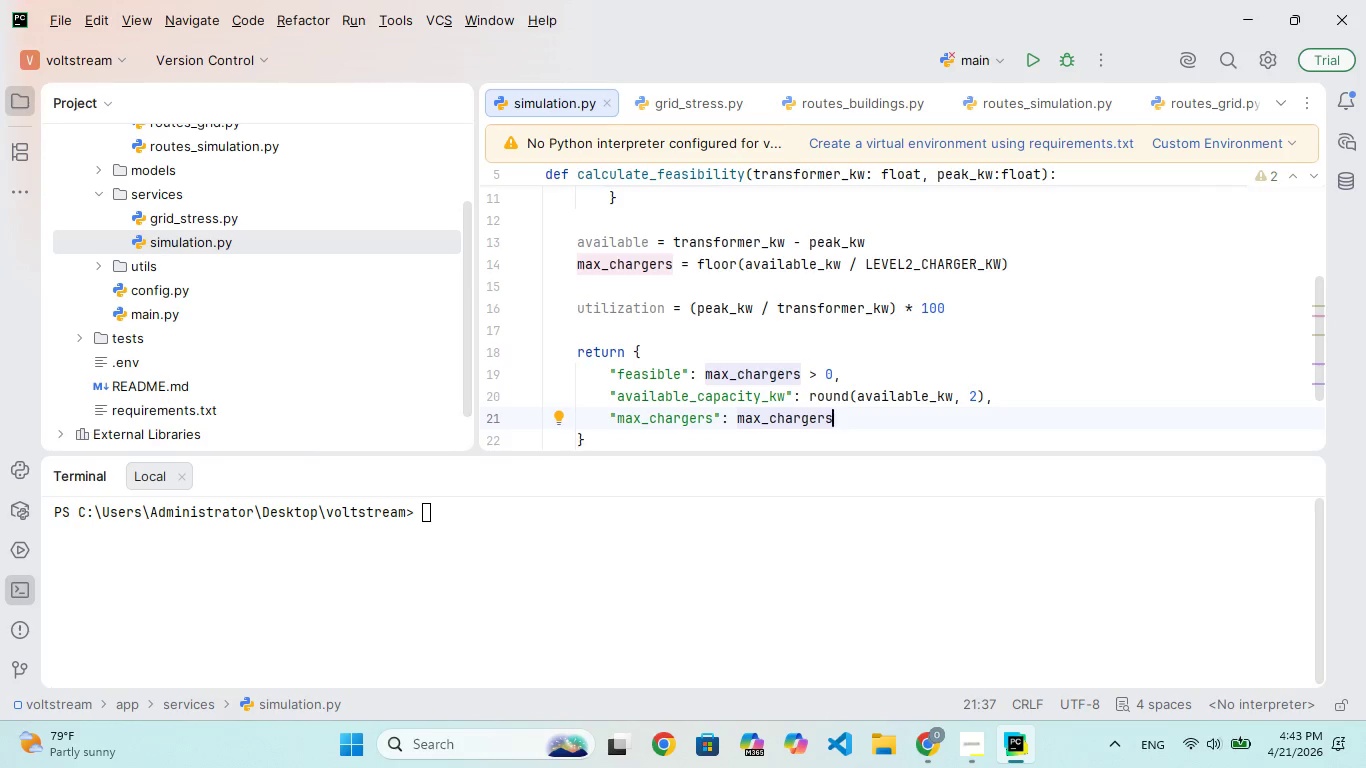 
key(Comma)
 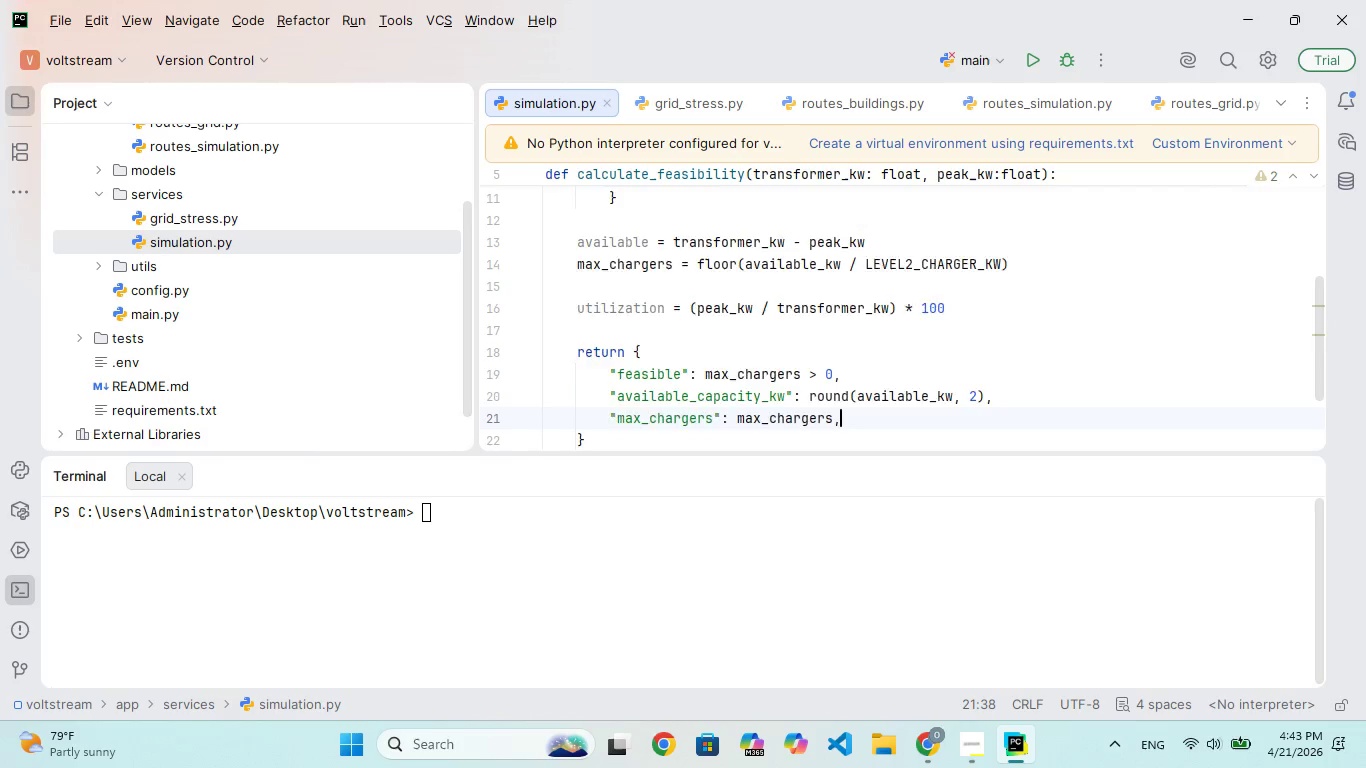 
key(Enter)
 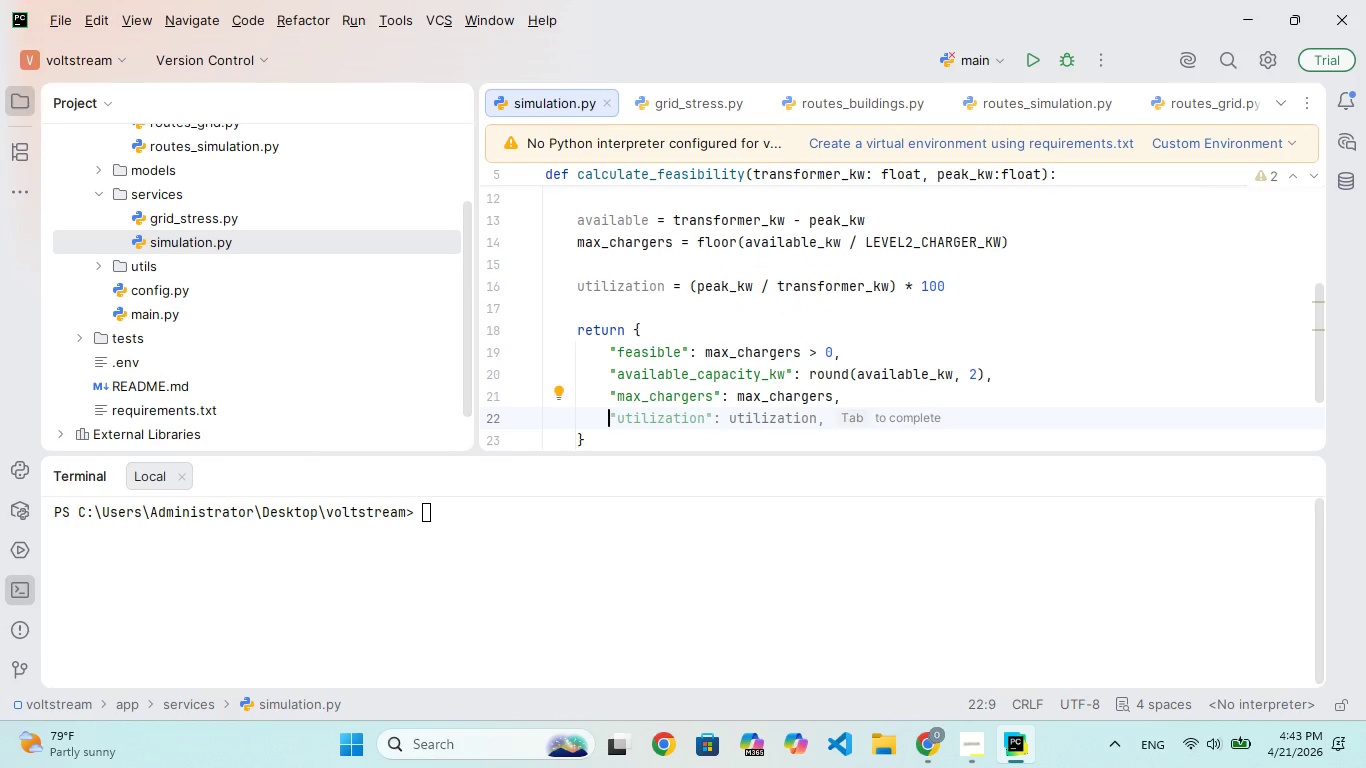 
type("grid_utilization_ercent)
 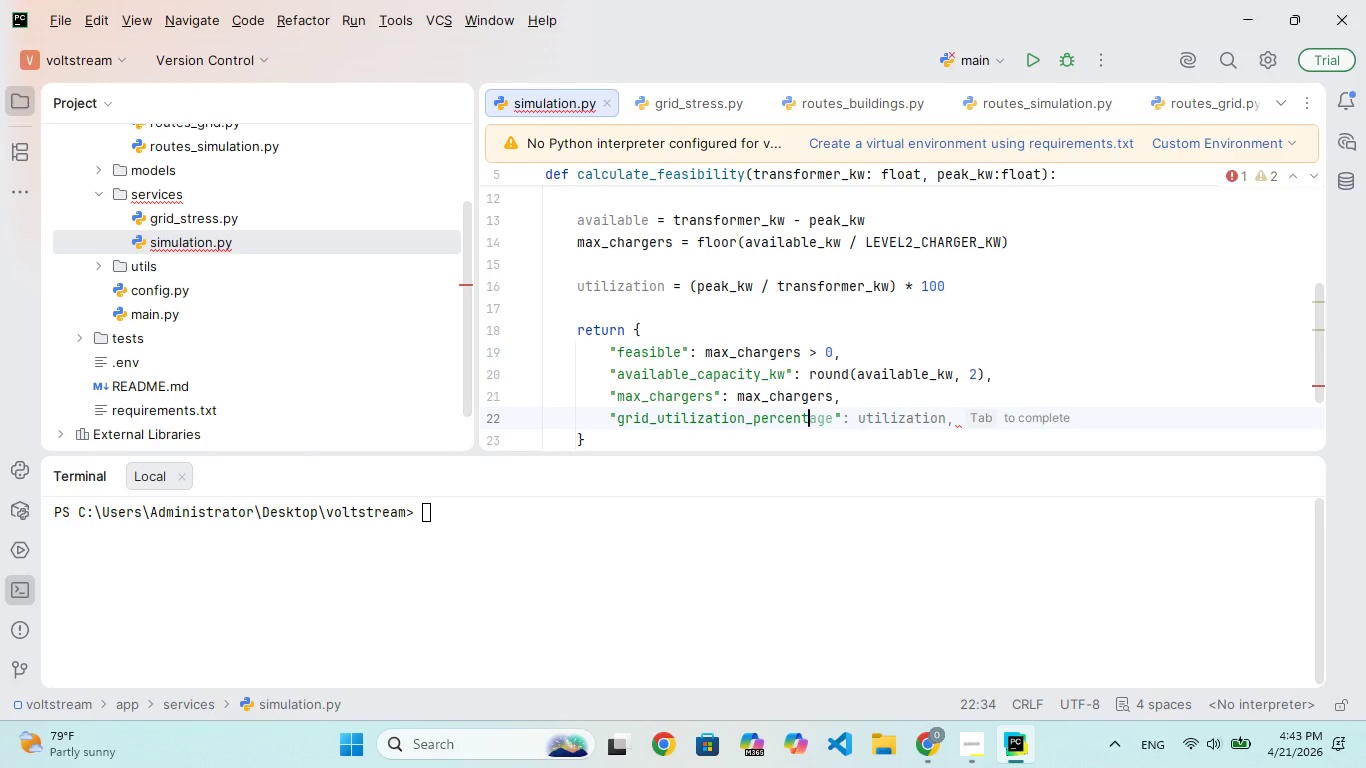 
 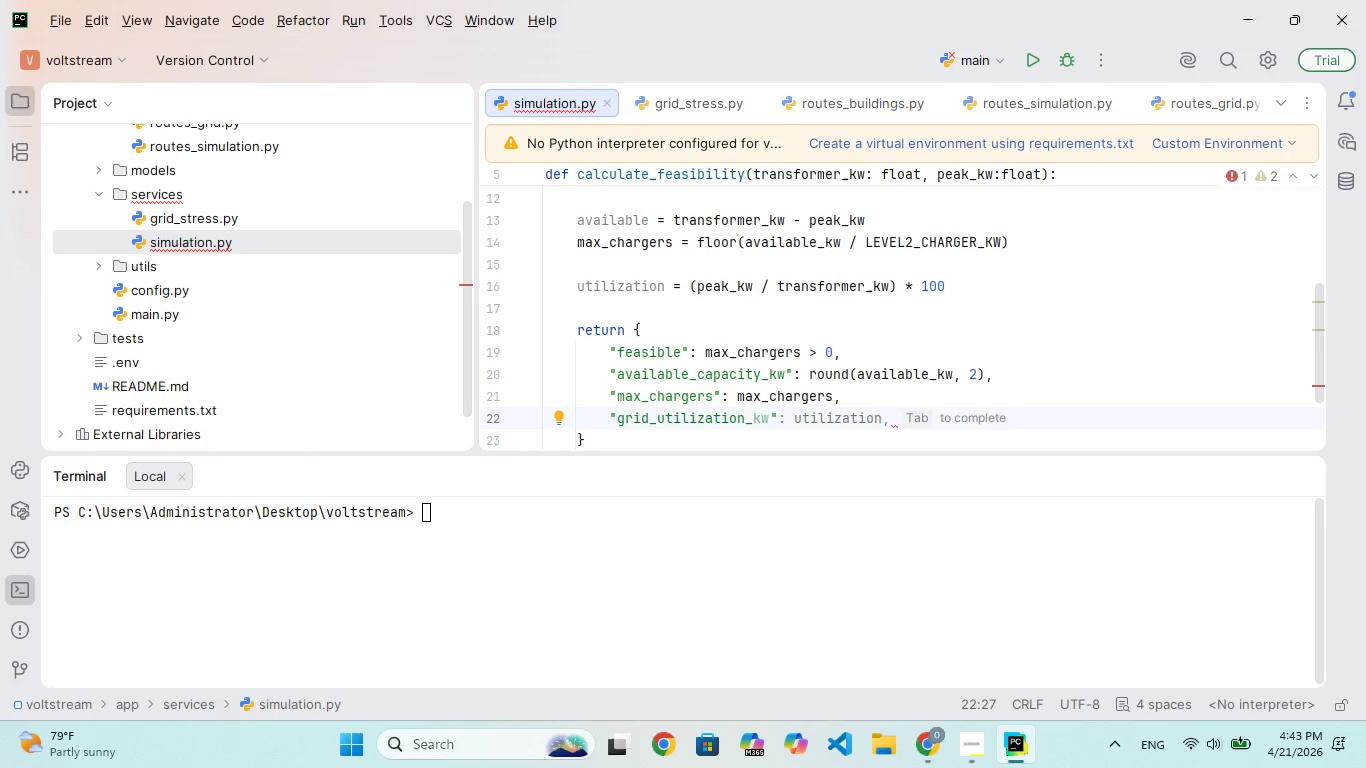 
hold_key(key=P, duration=0.31)
 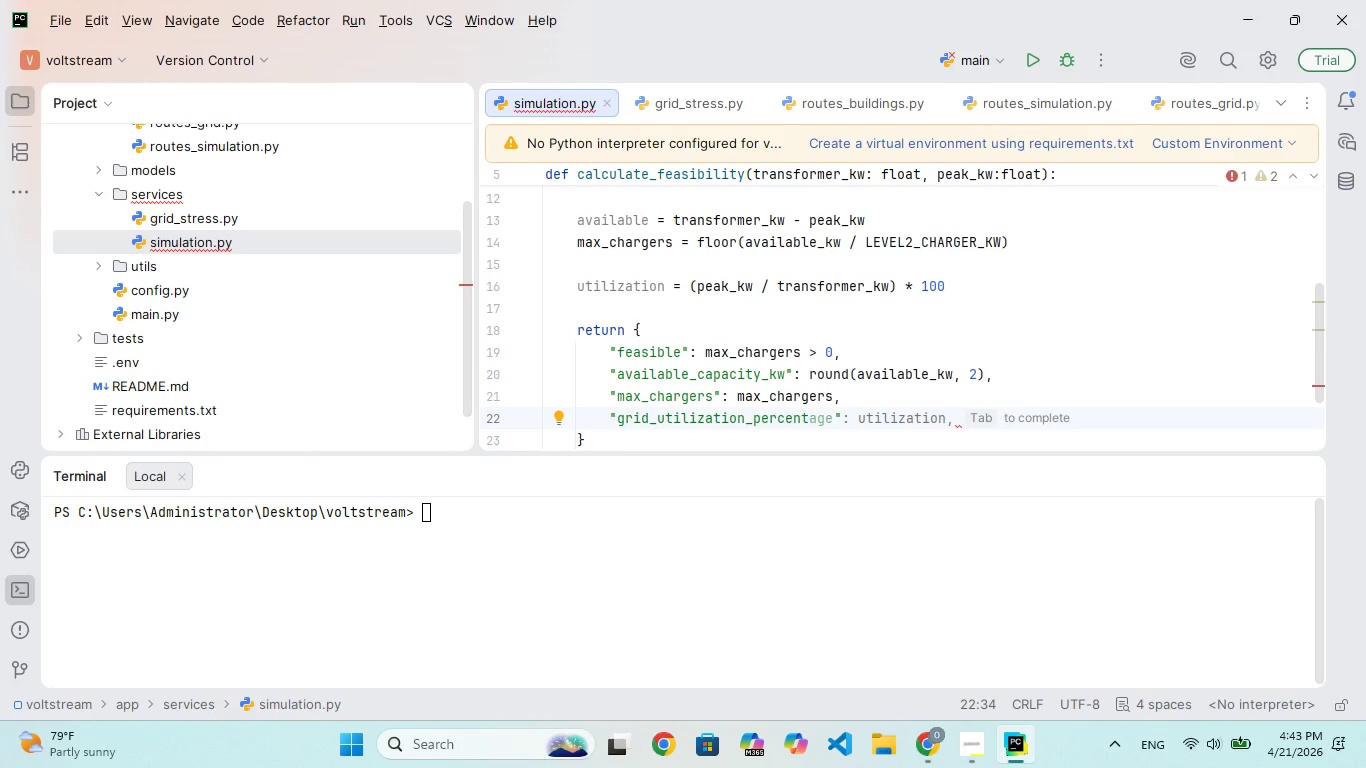 
key(ArrowRight)
 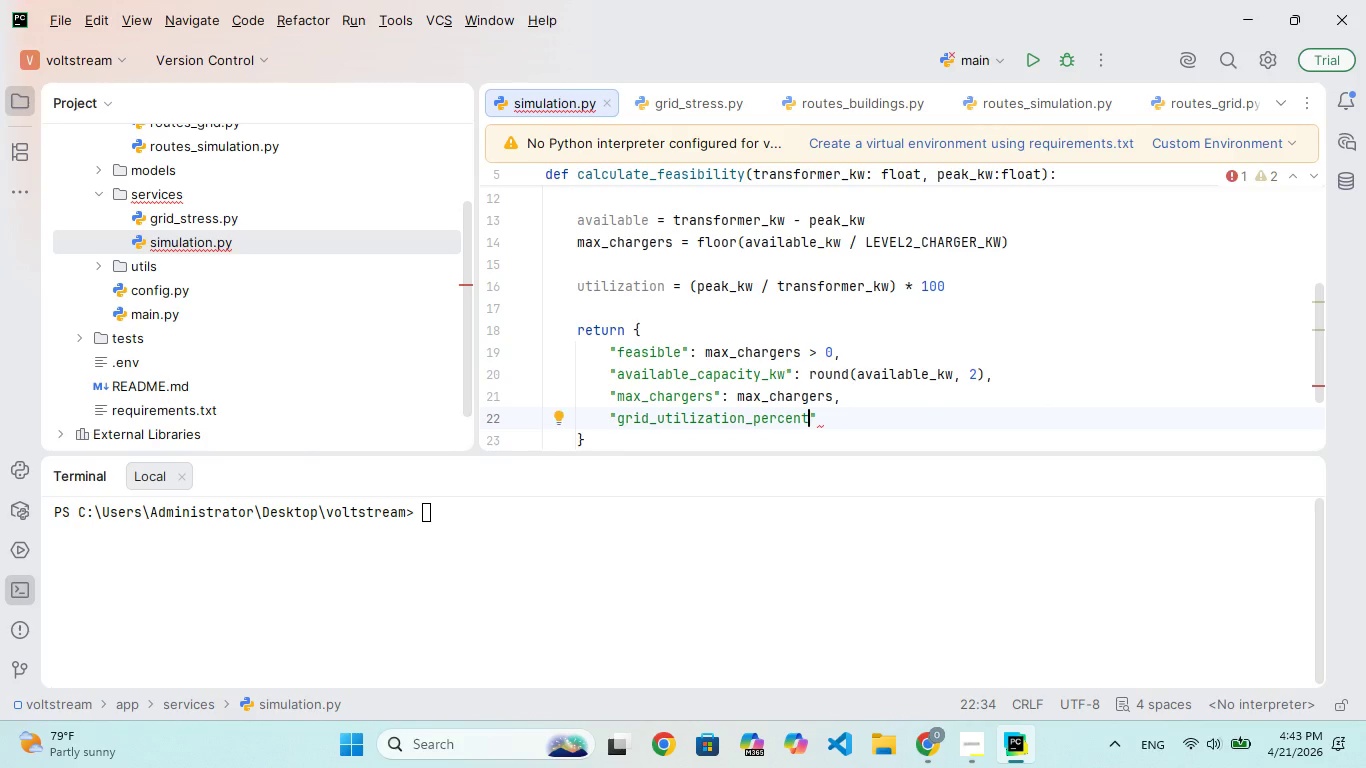 
key(ArrowRight)
 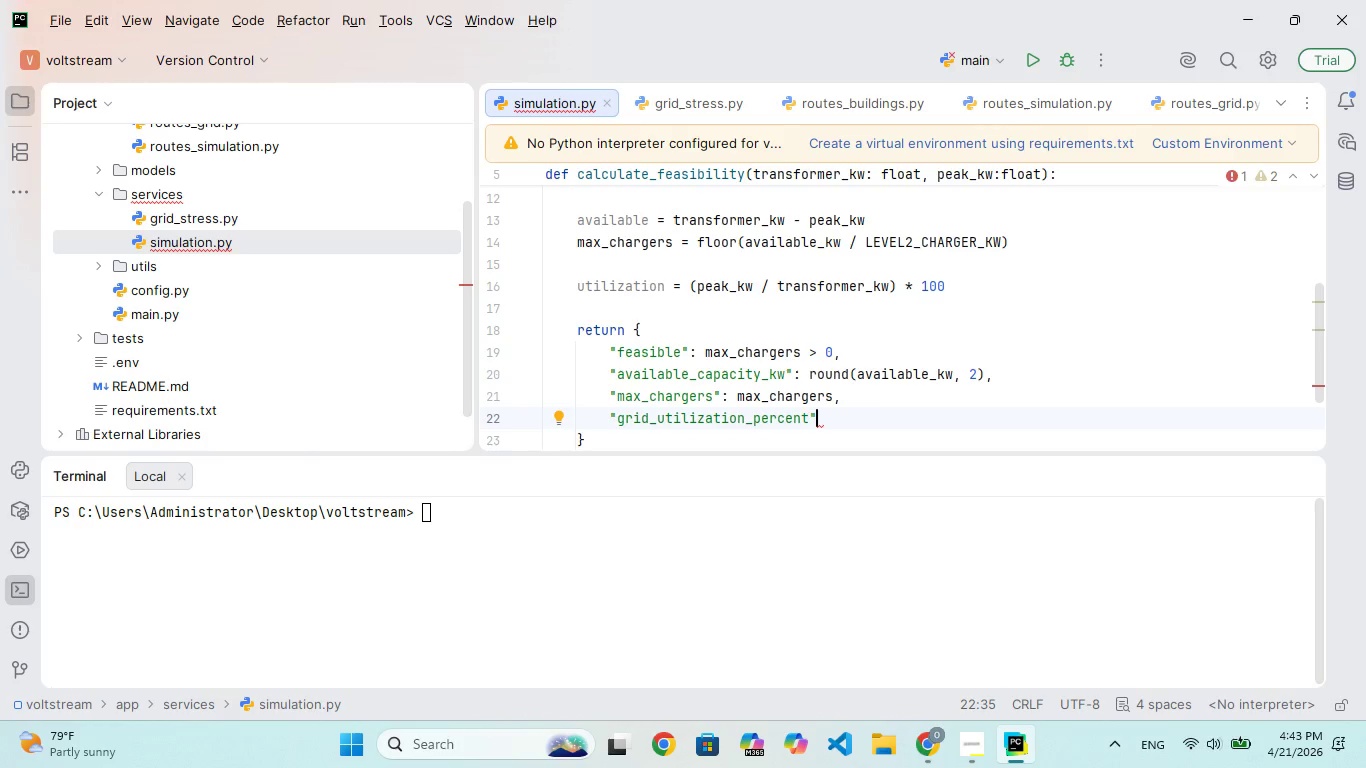 
key(Space)
 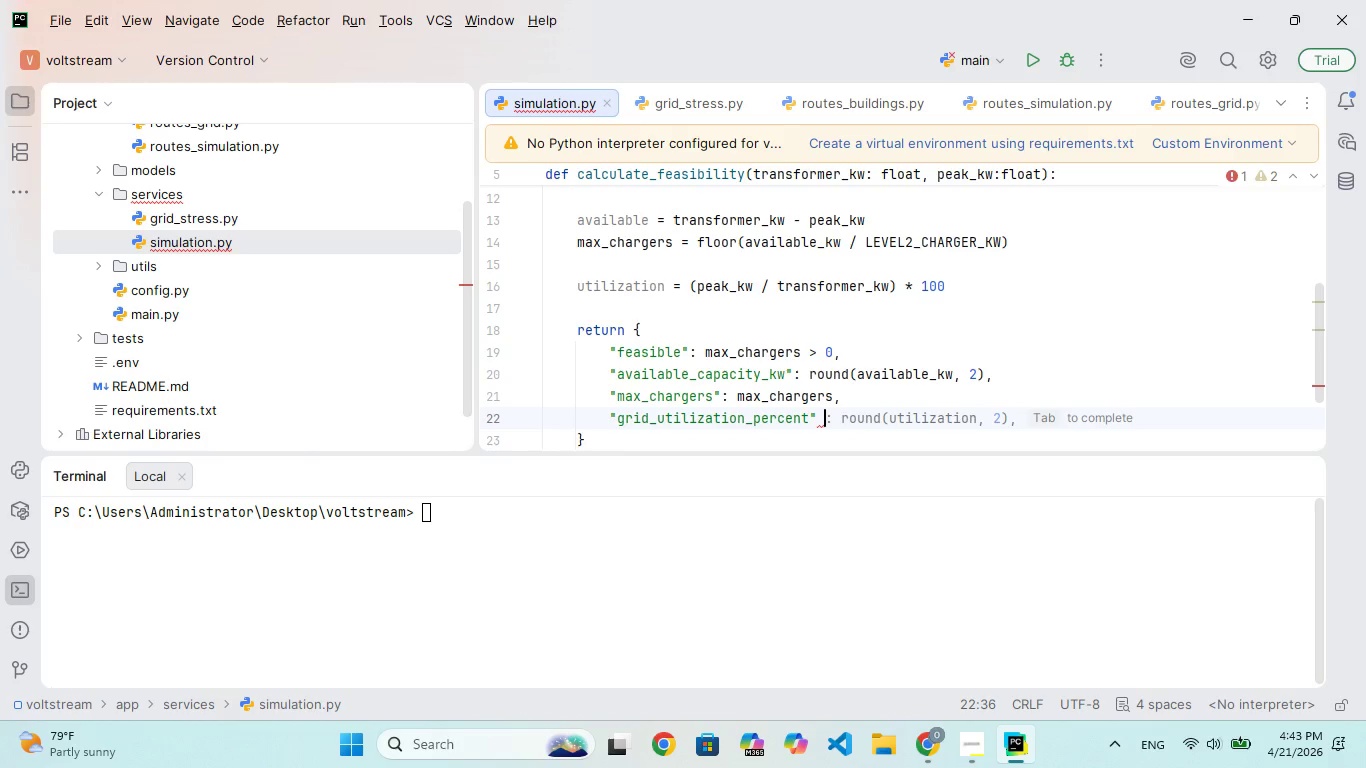 
key(Backspace)
 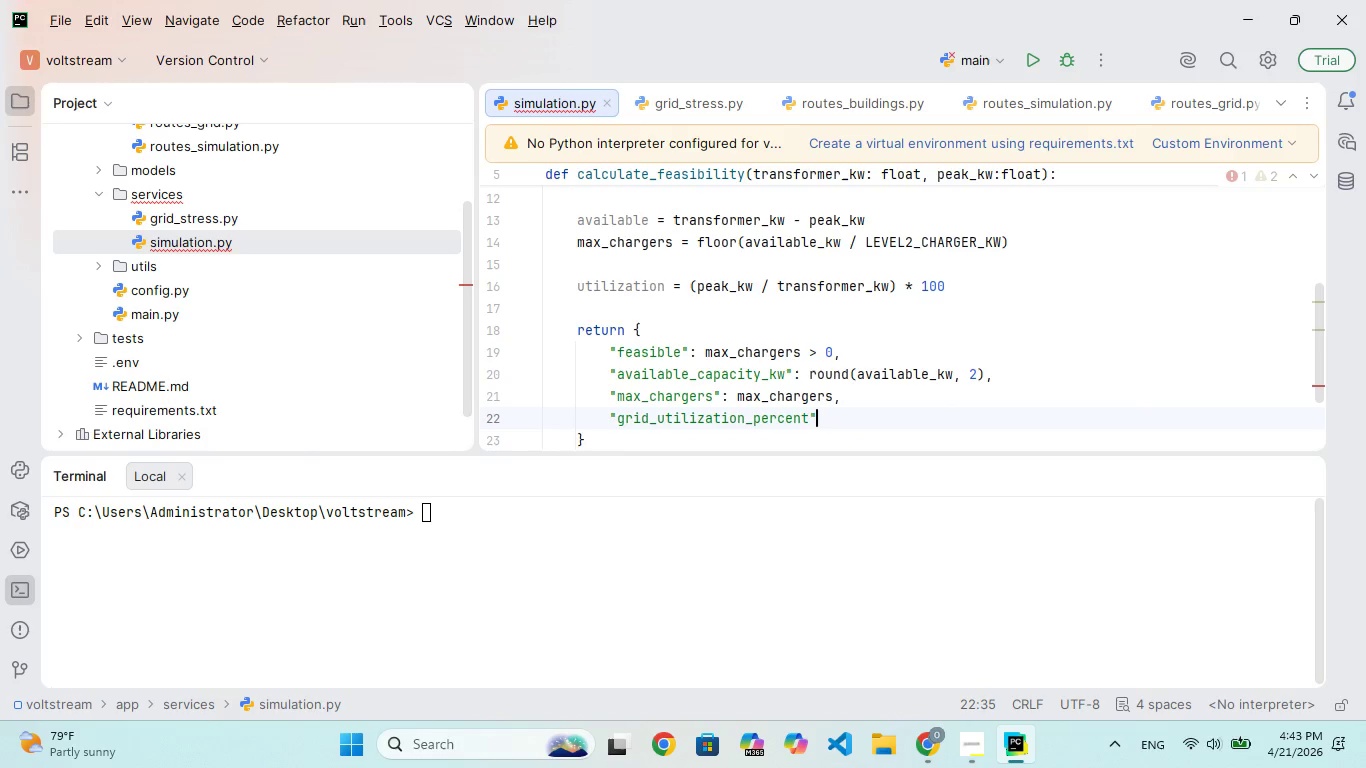 
key(Shift+Semicolon)
 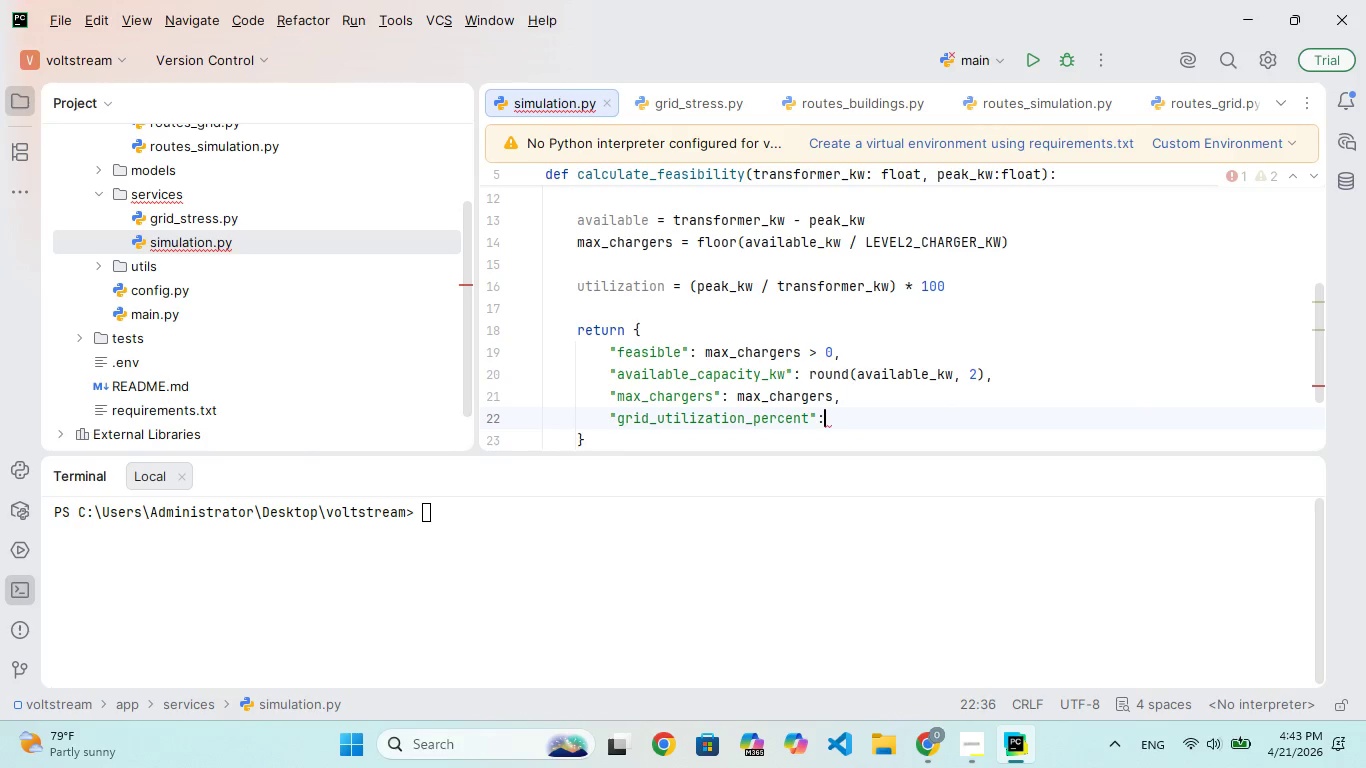 
key(Space)
 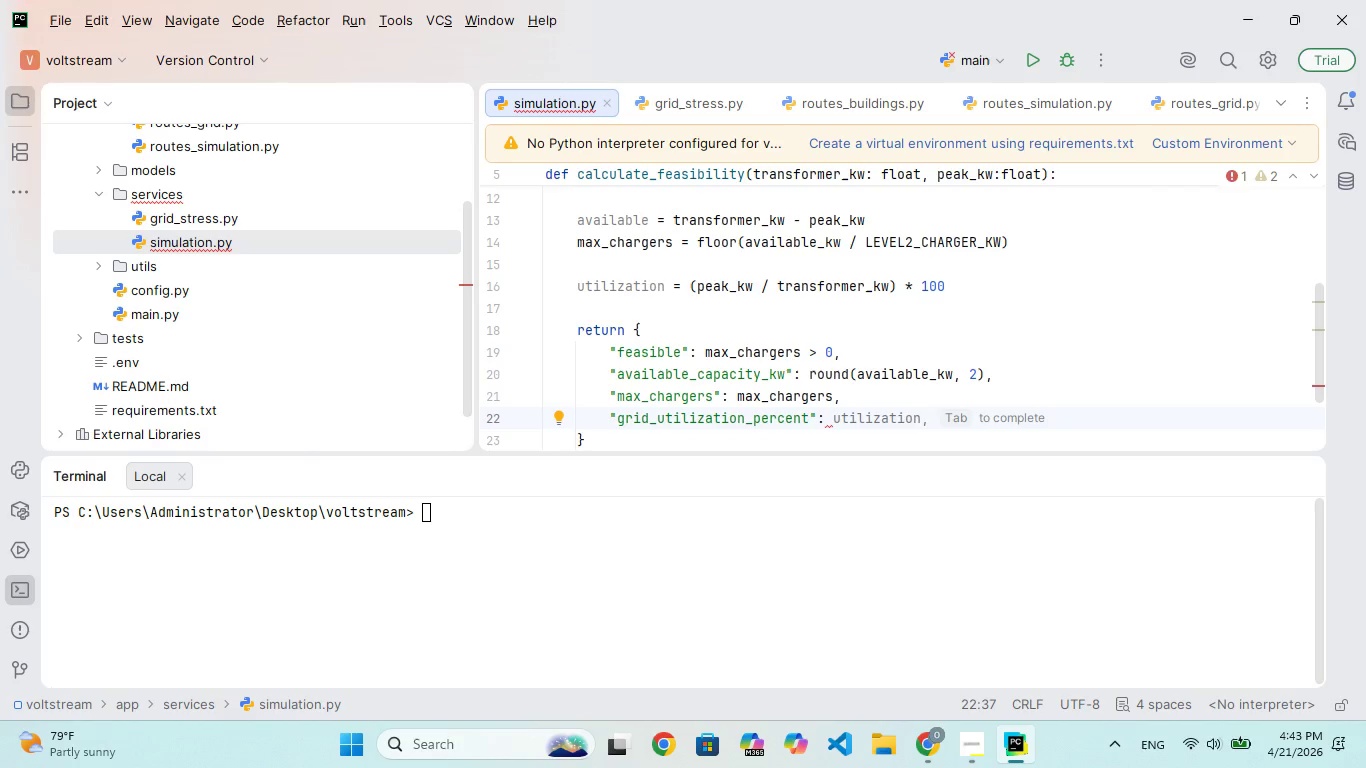 
type(round(utilization,2)
 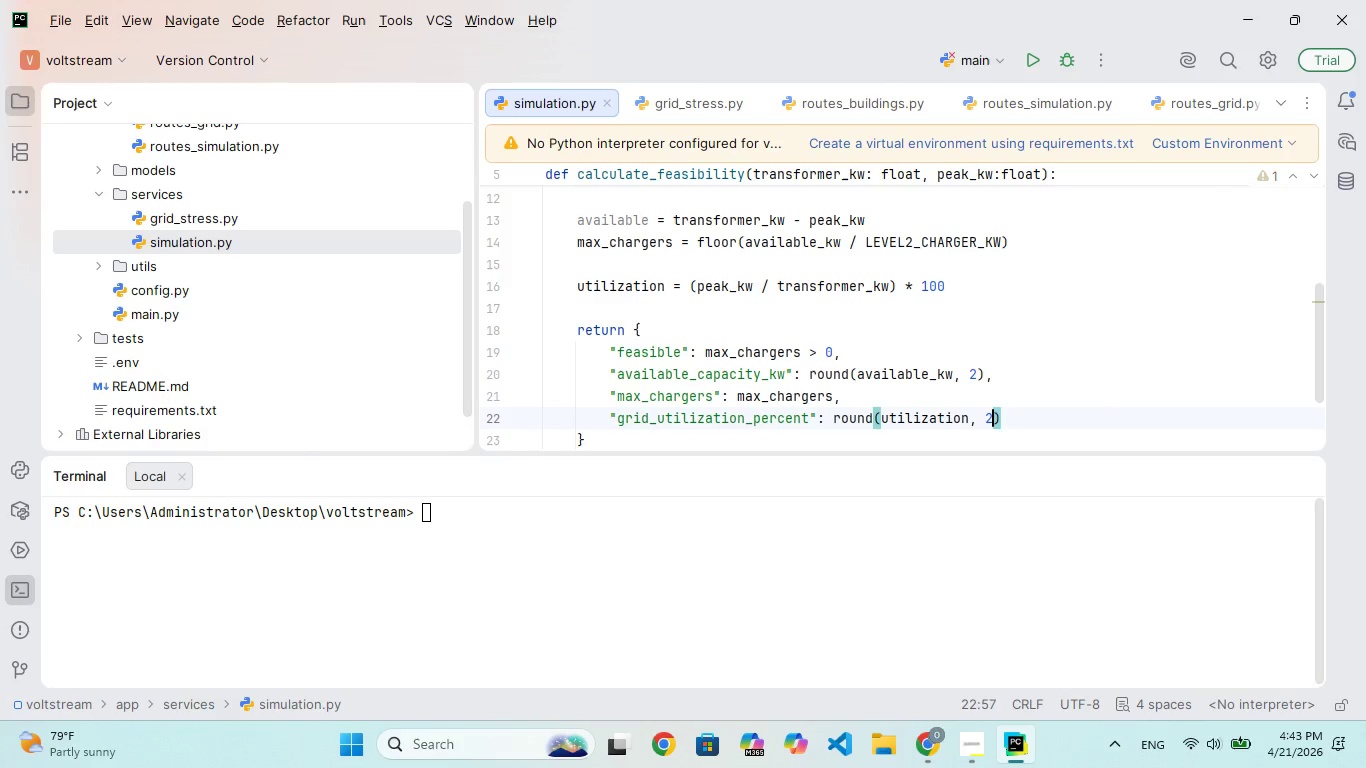 
 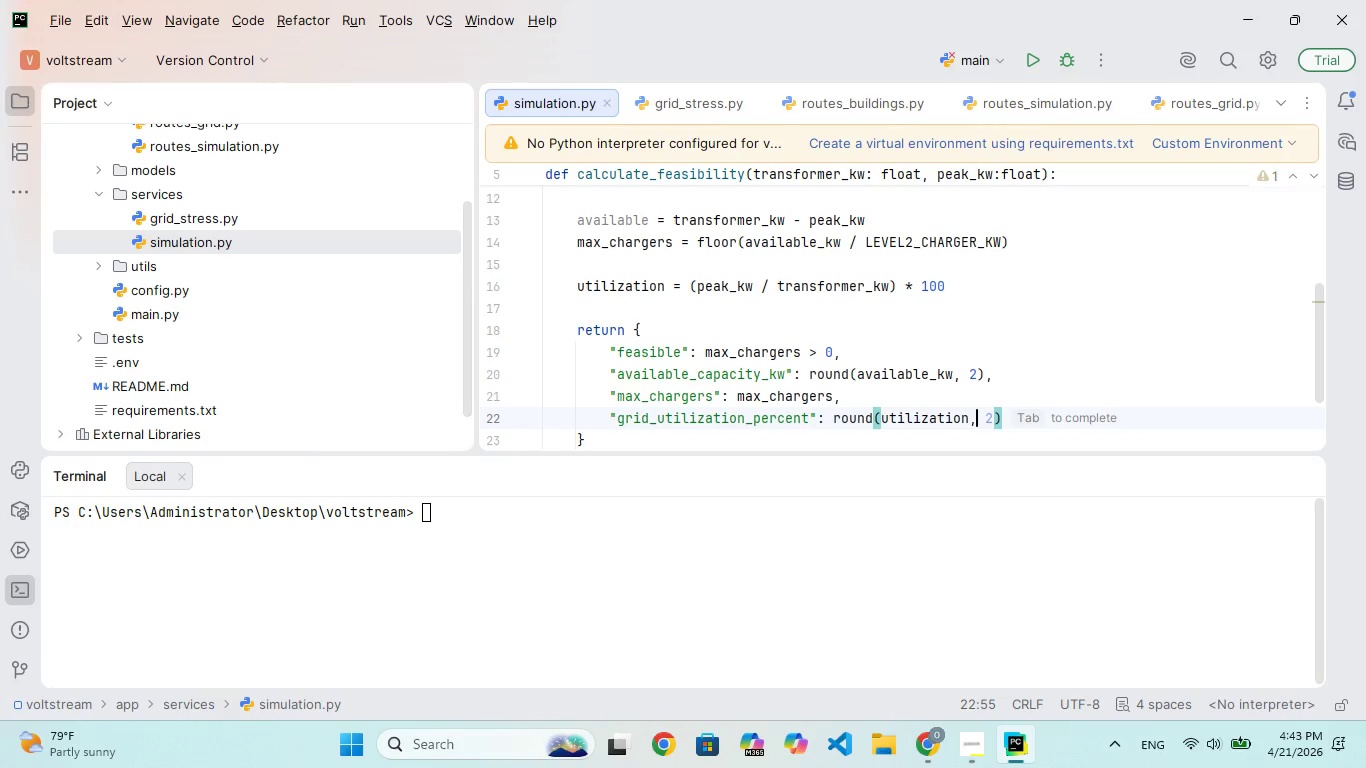 
hold_key(key=Space, duration=0.34)
 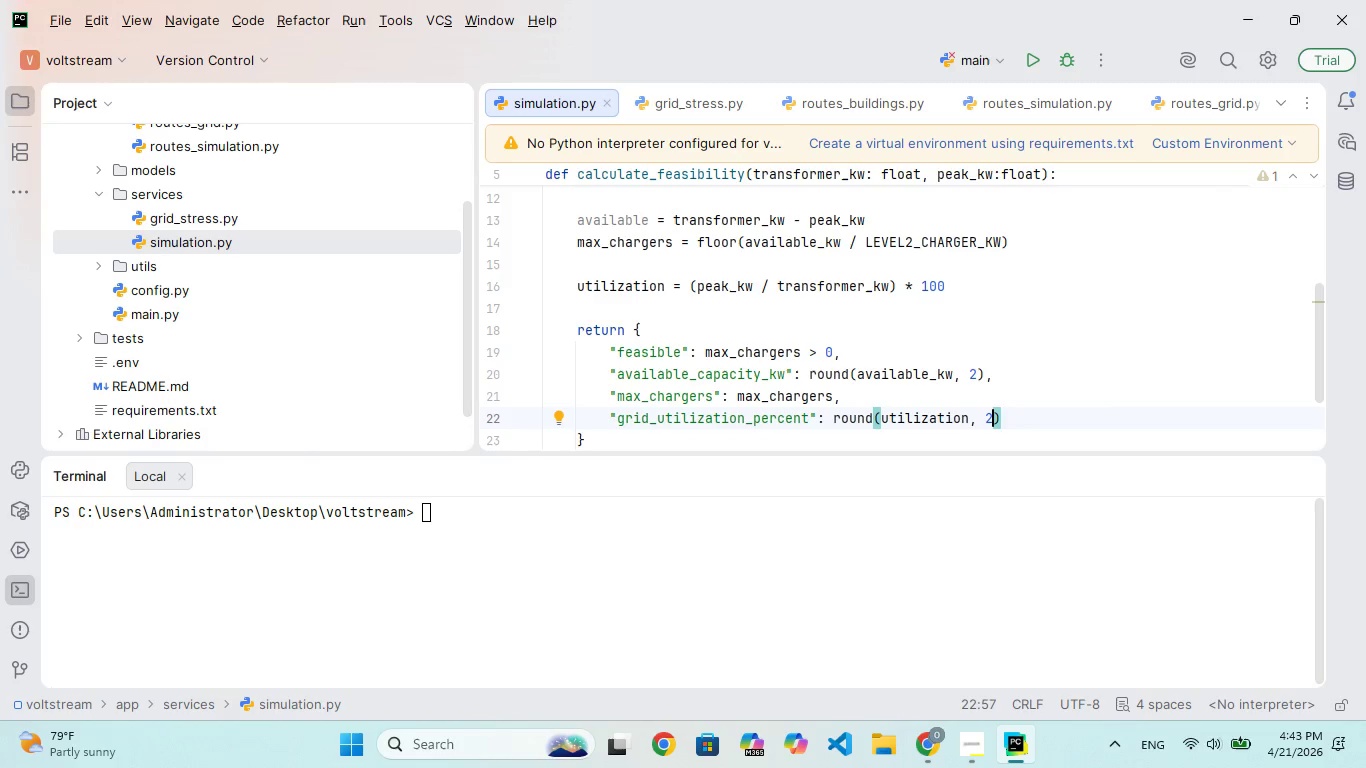 
key(ArrowRight)
 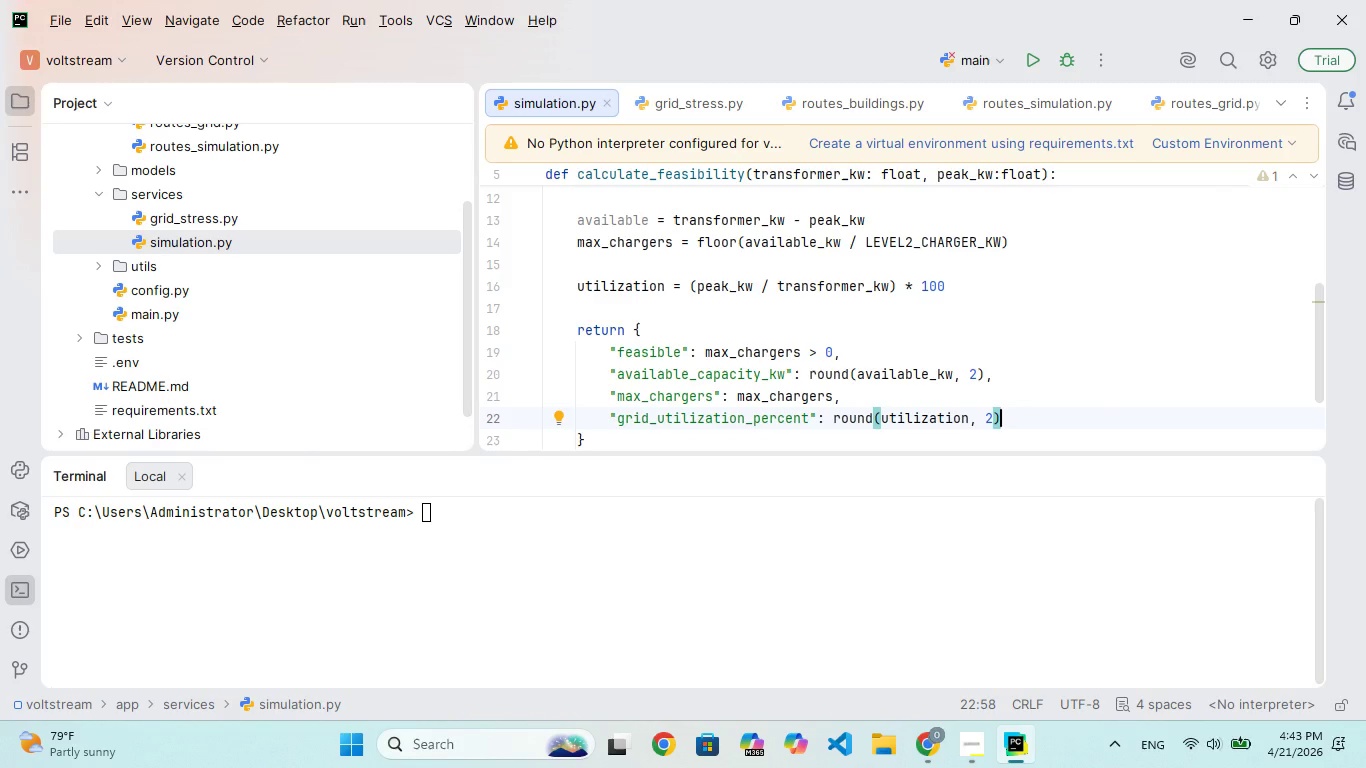 
key(ArrowDown)
 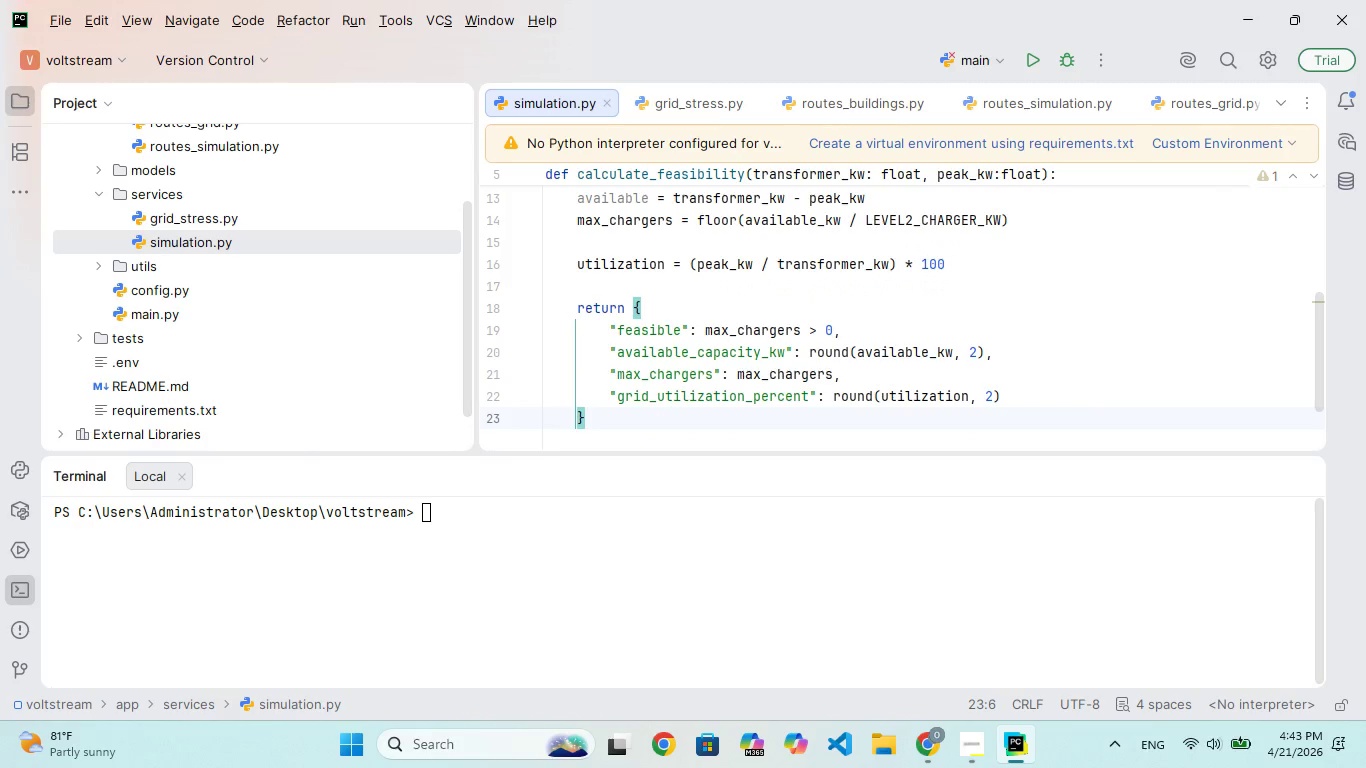 
key(Enter)
 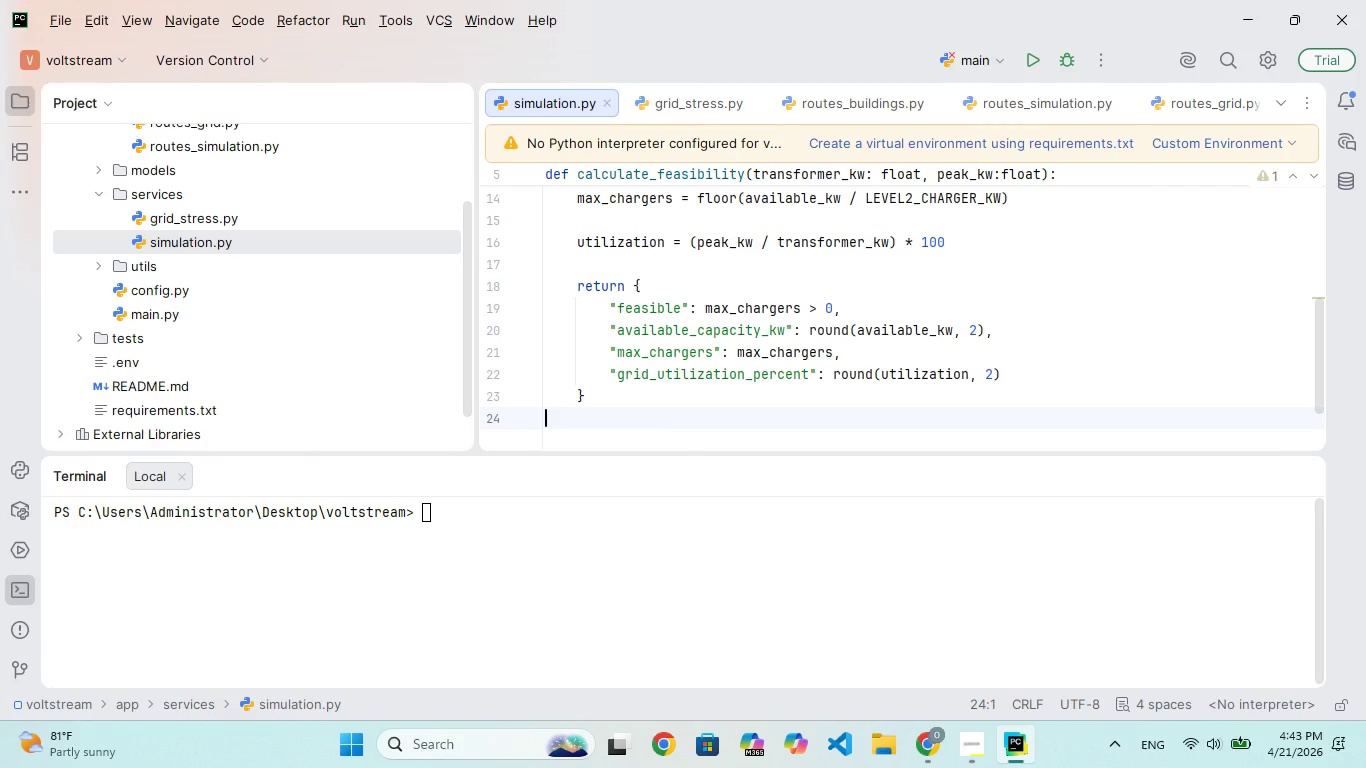 
scroll: coordinate [679, 338], scroll_direction: up, amount: 130.0
 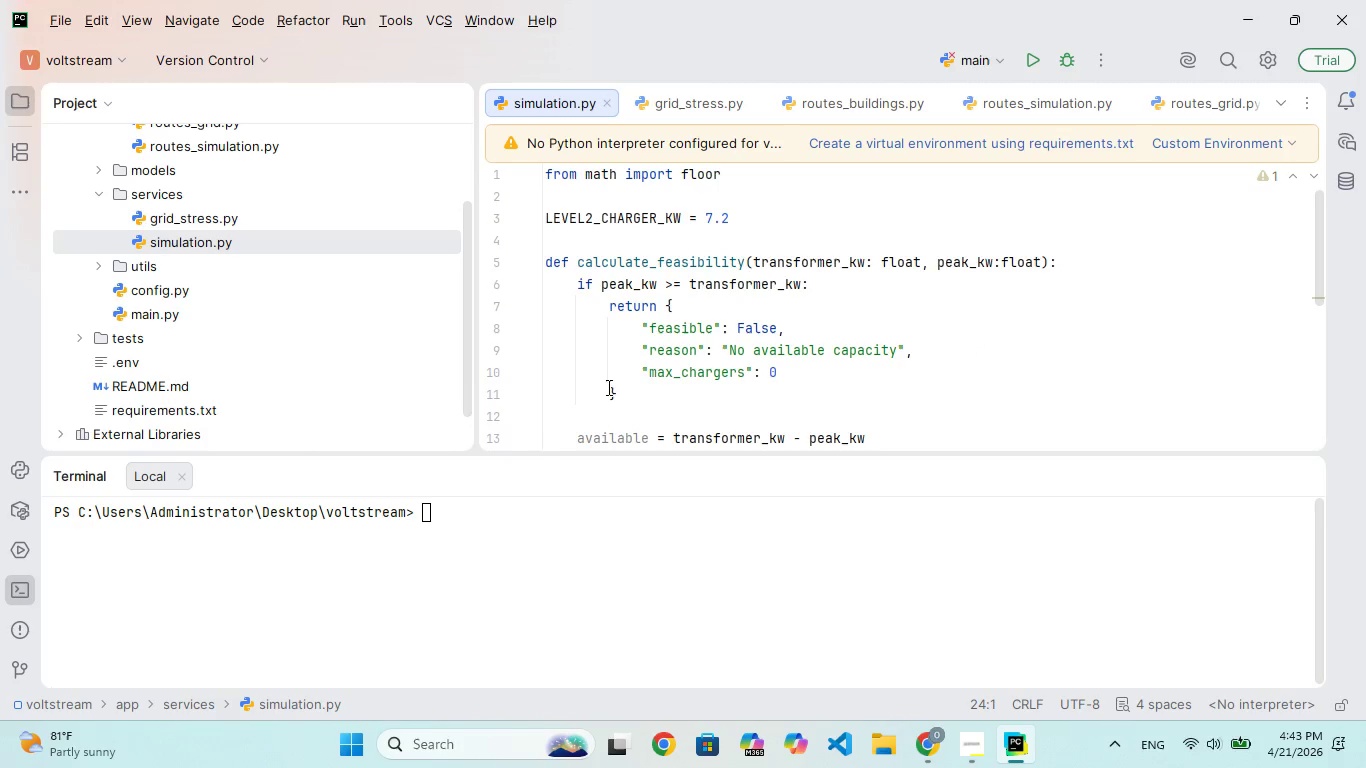 
wait(6.61)
 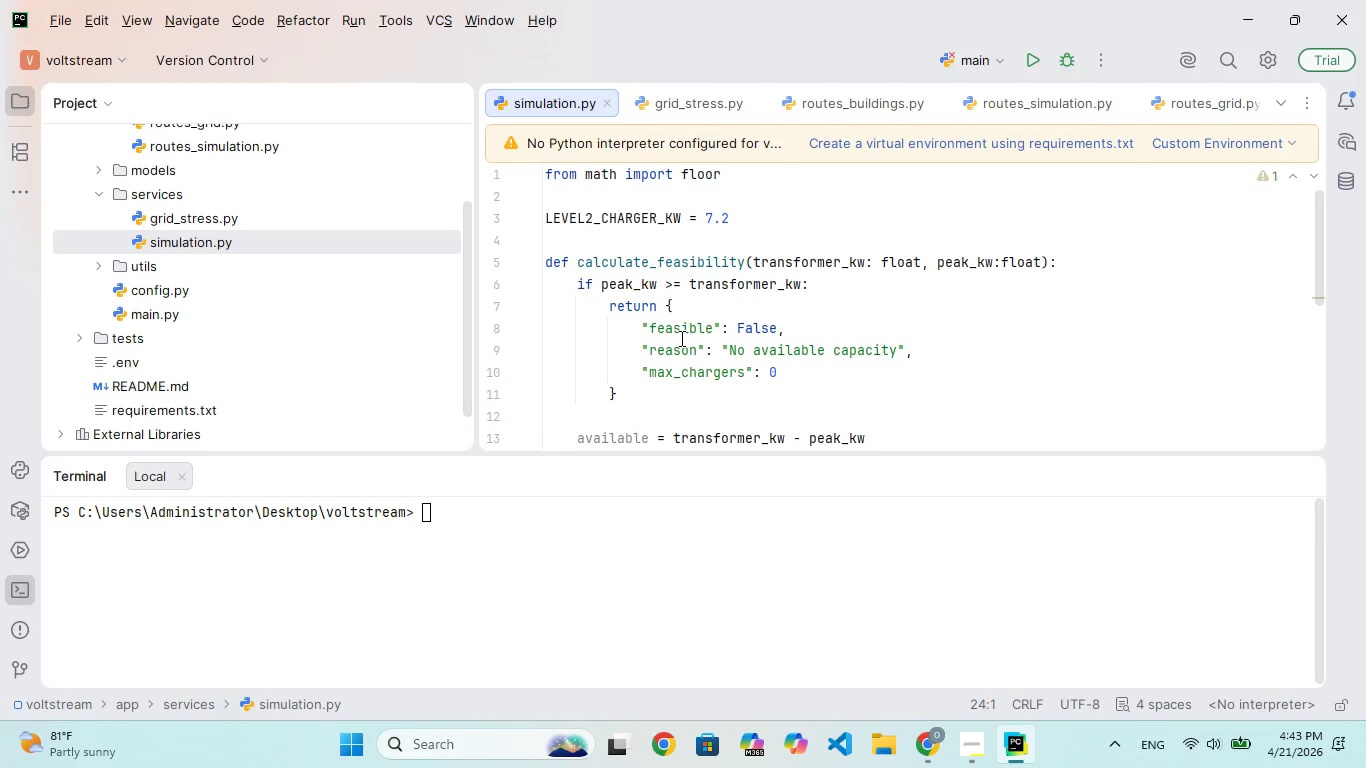 
scroll: coordinate [198, 287], scroll_direction: up, amount: 11.0
 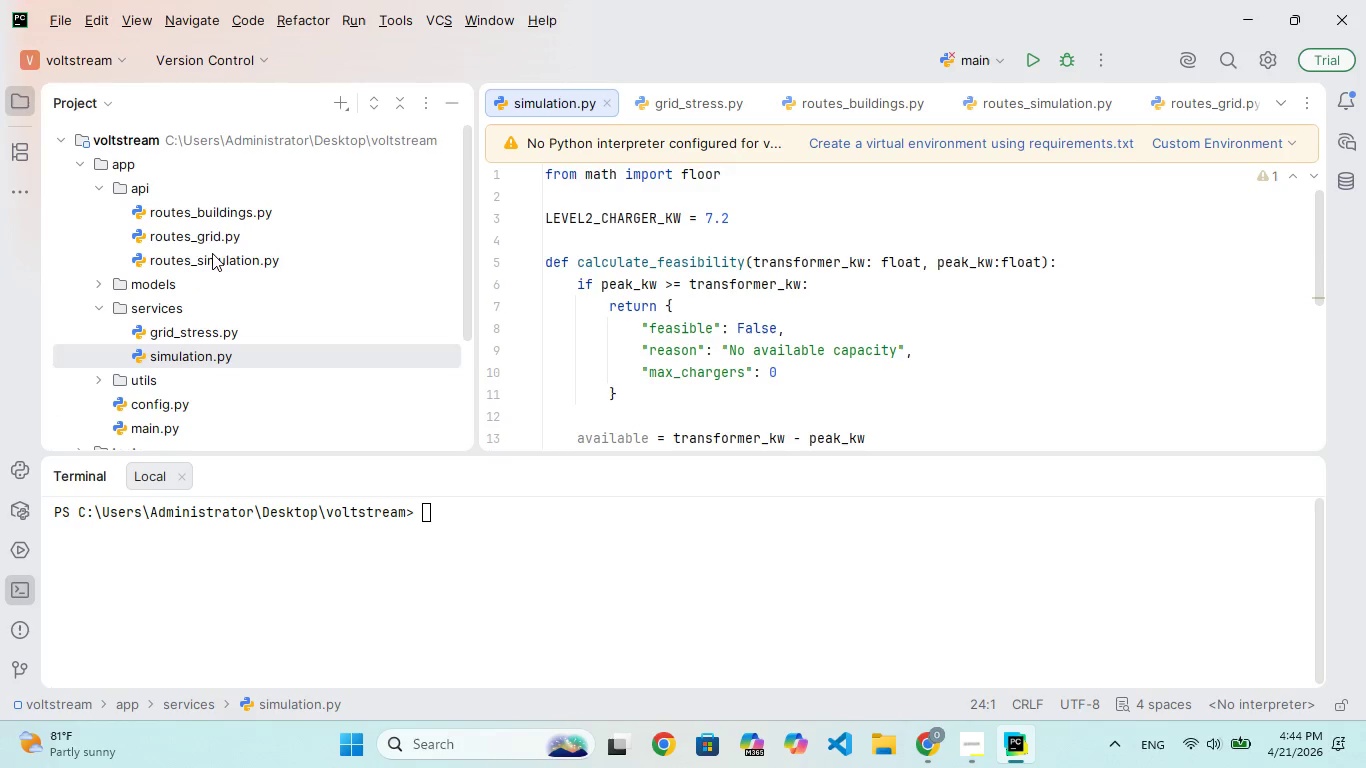 
double_click([212, 254])
 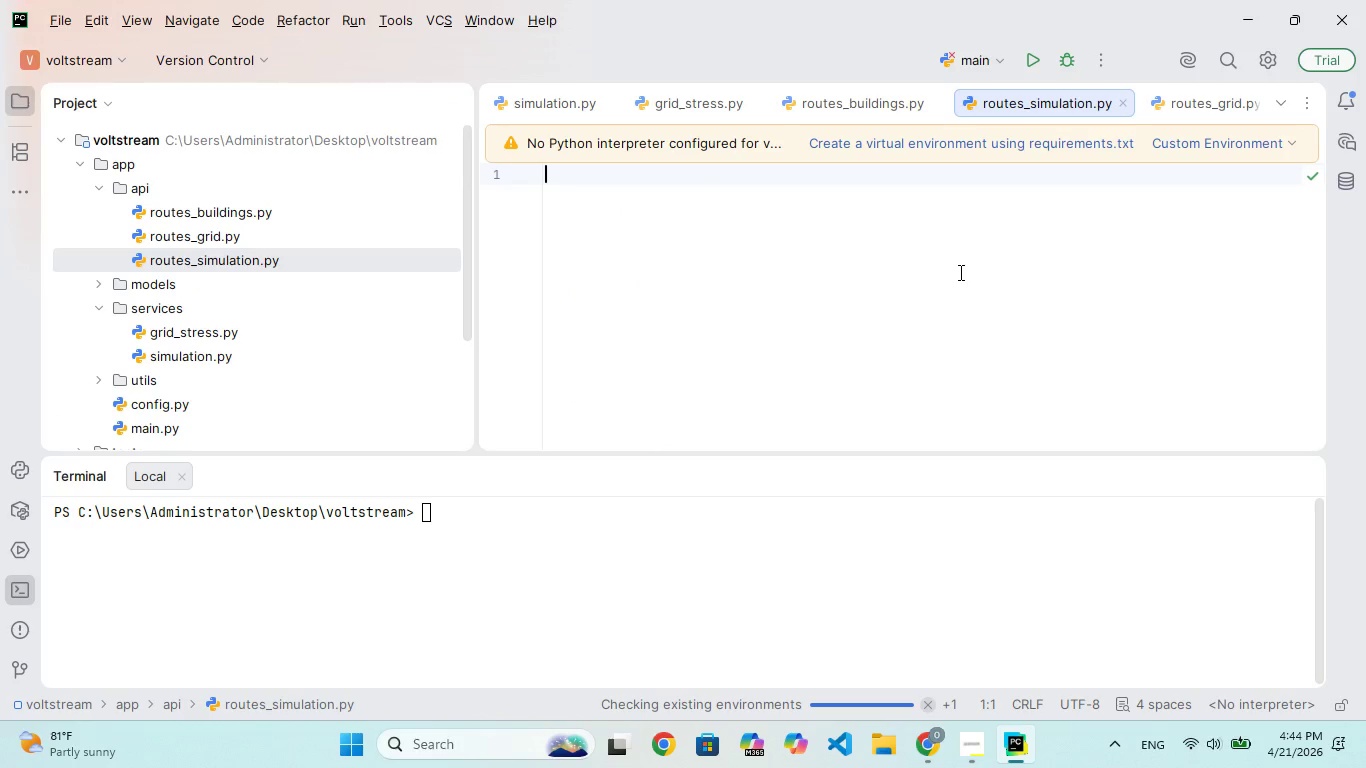 
type(from fastpi import APIRoutr)
 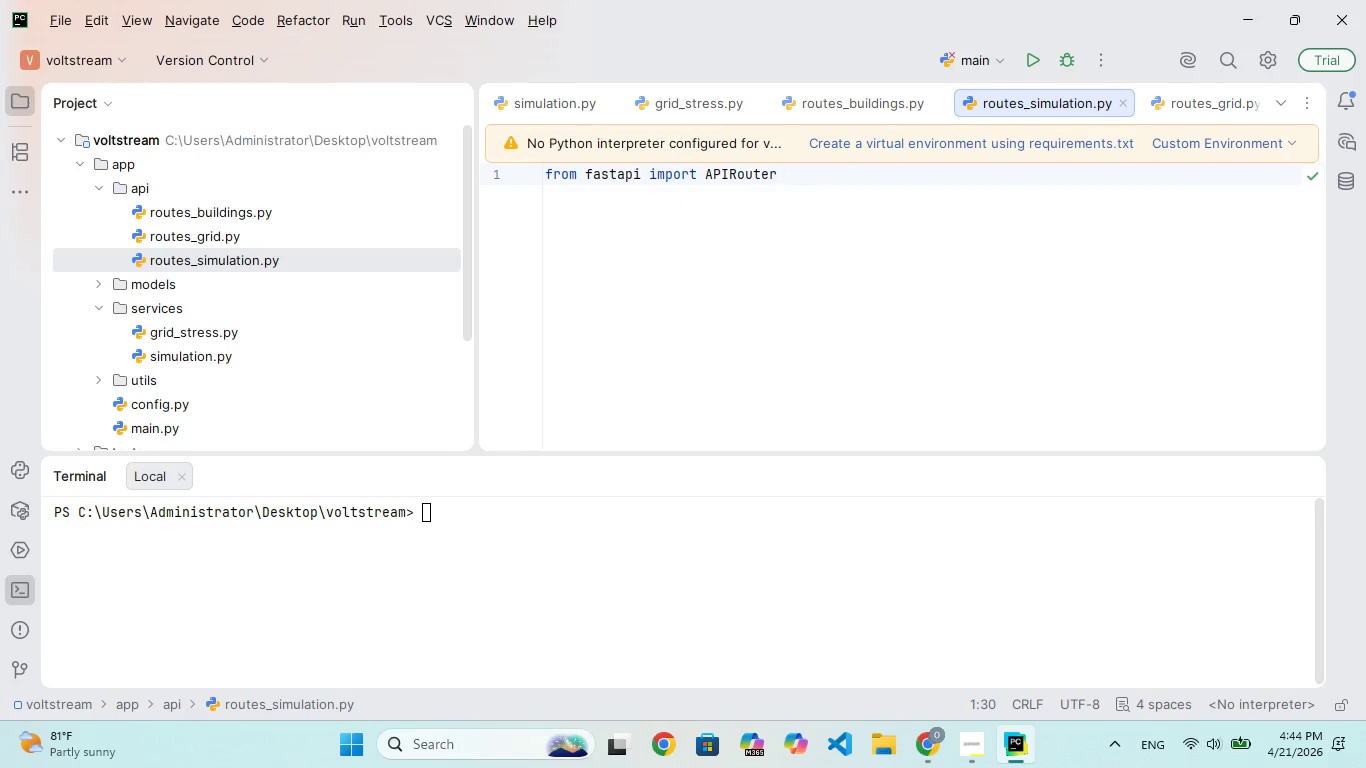 
hold_key(key=E, duration=0.33)
 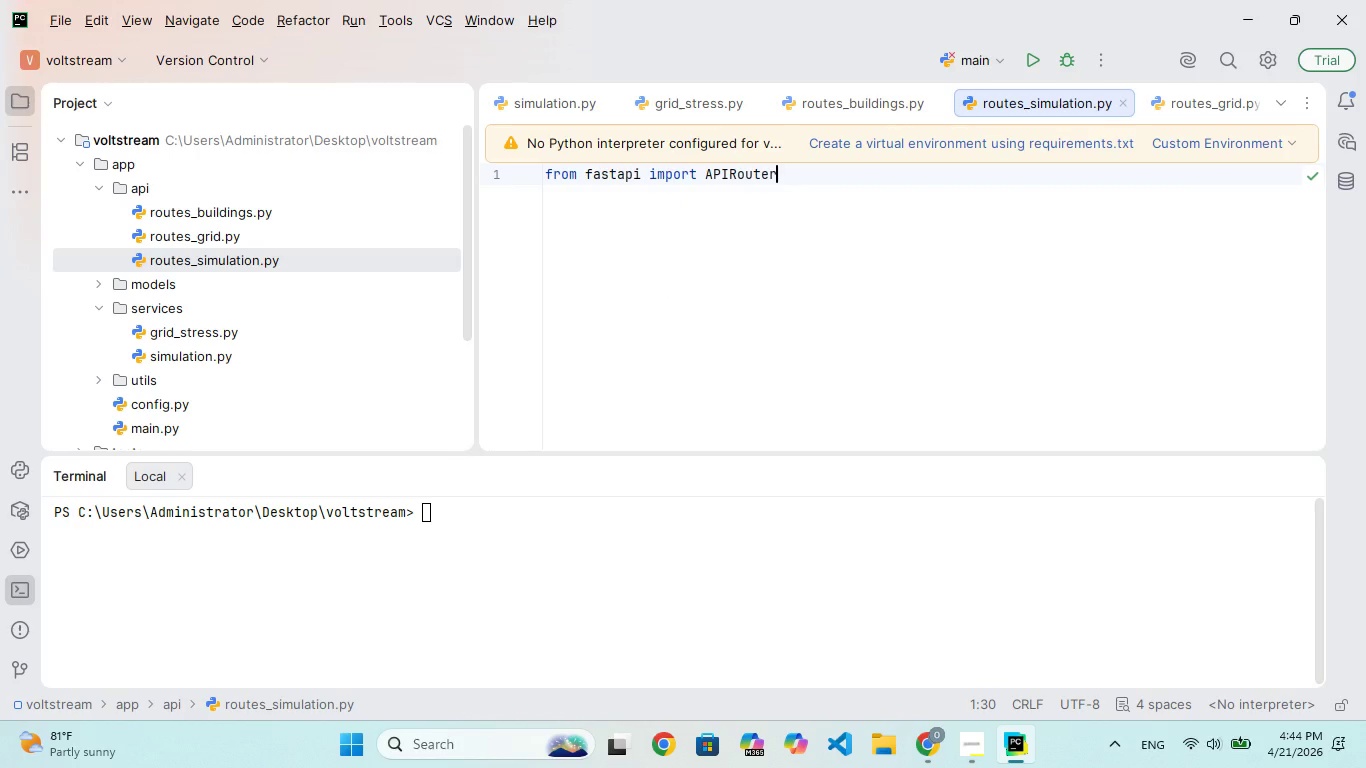 
key(Enter)
 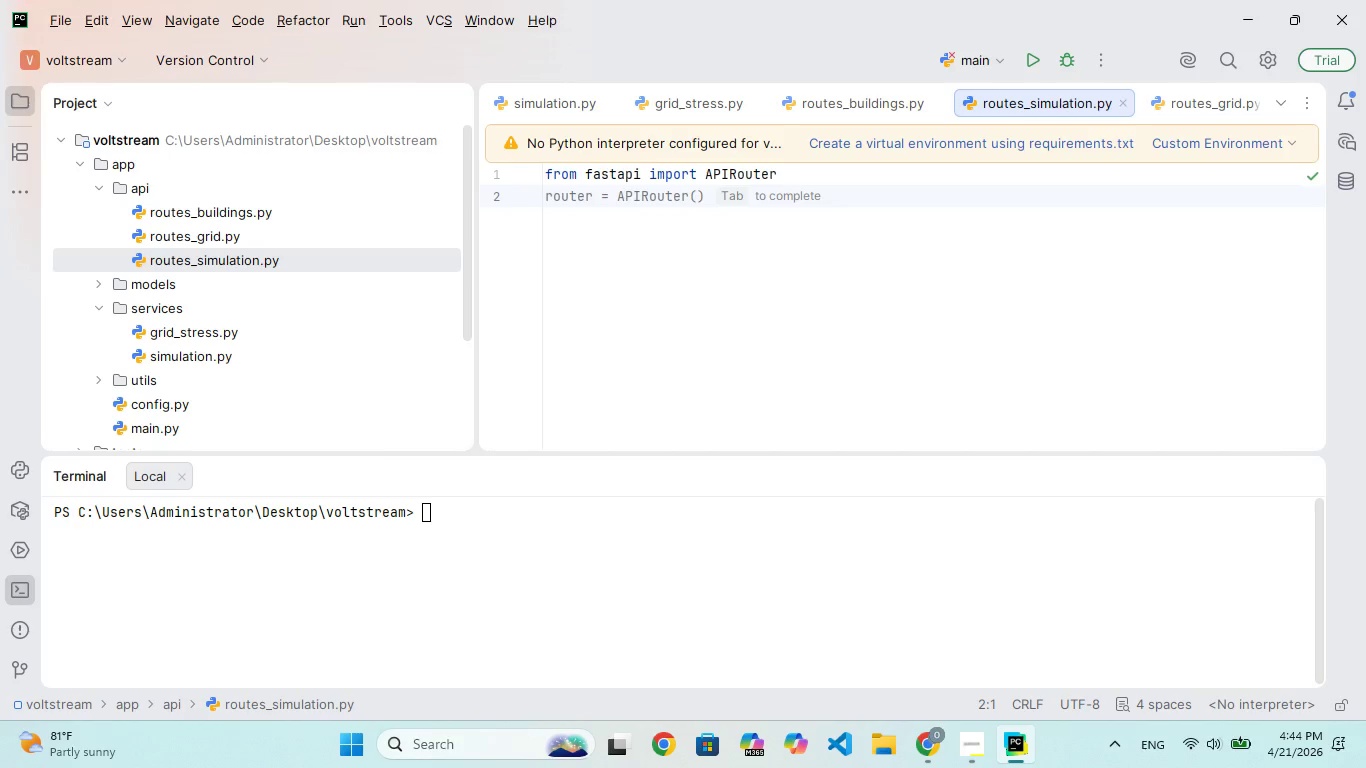 
type(from app.models.schema)
 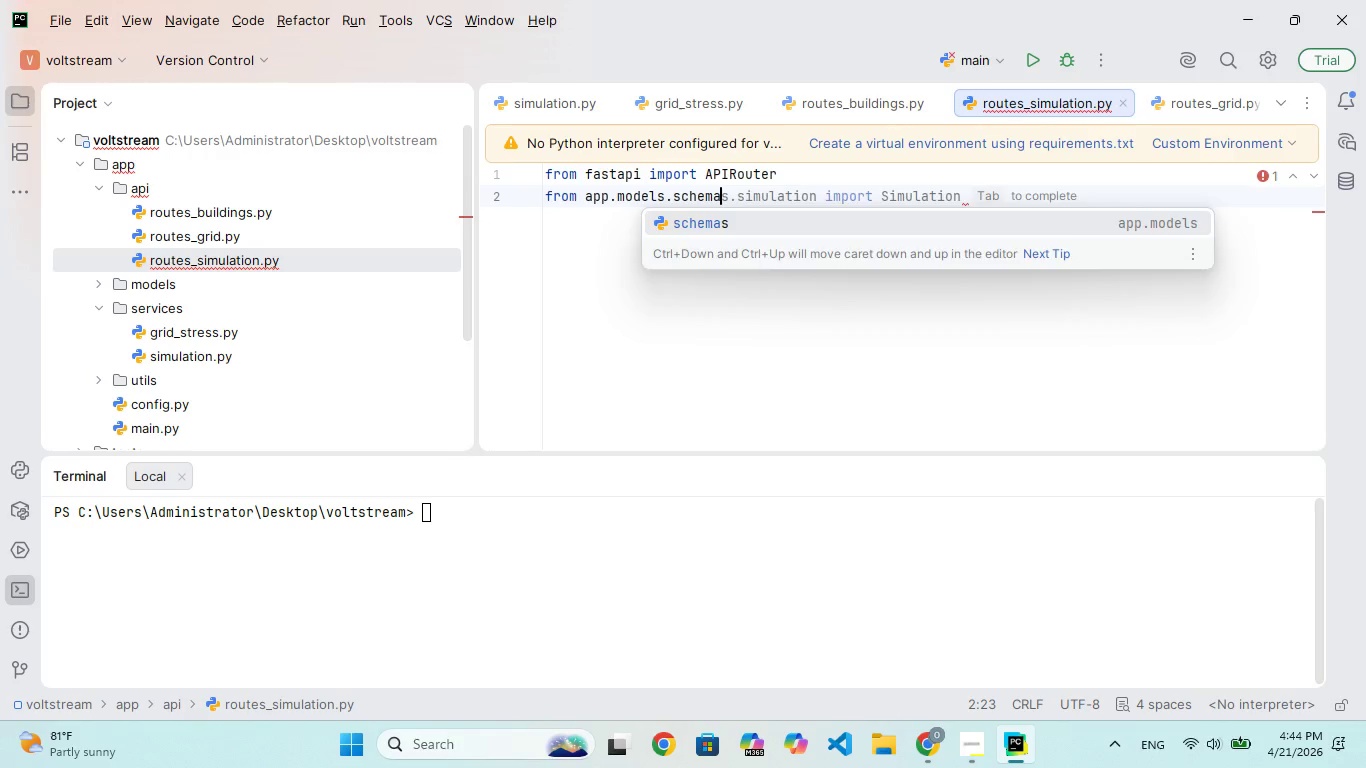 
key(Enter)
 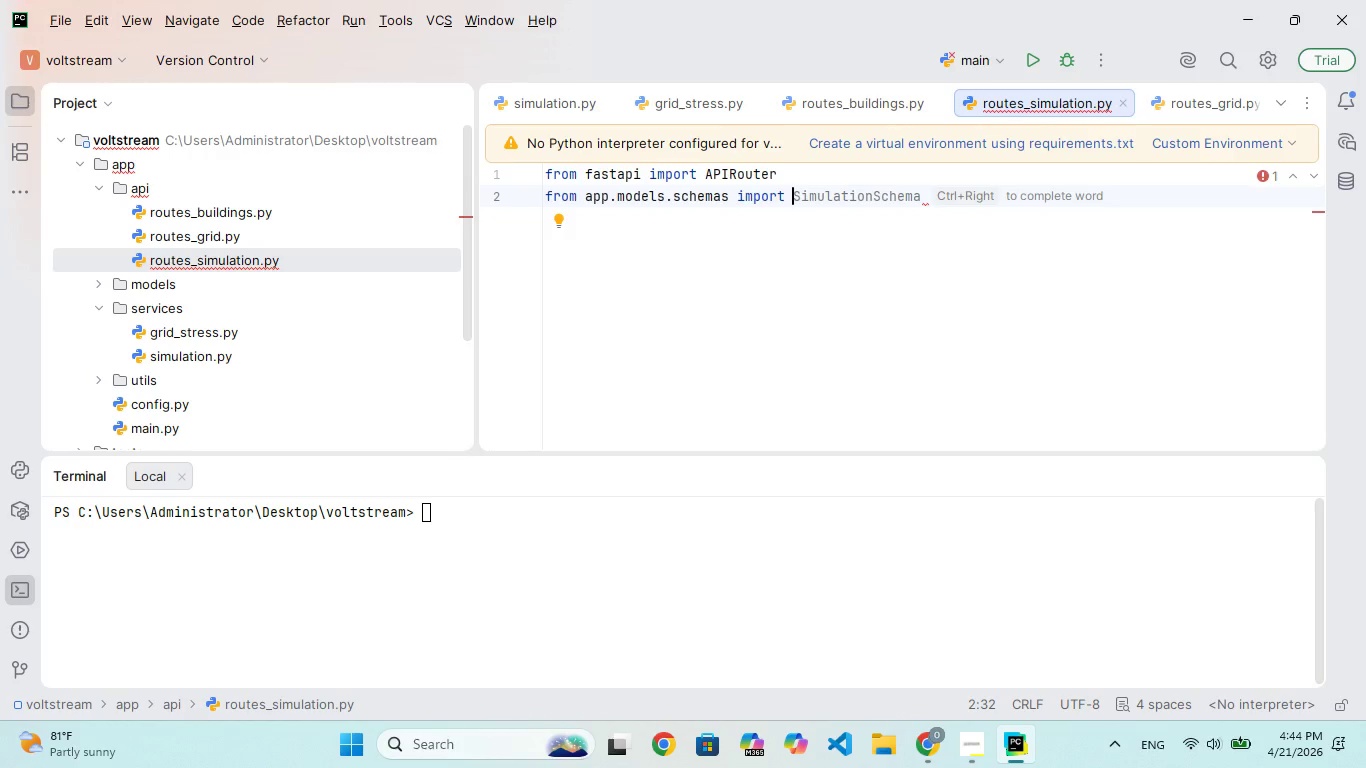 
type(SimulationRquest)
 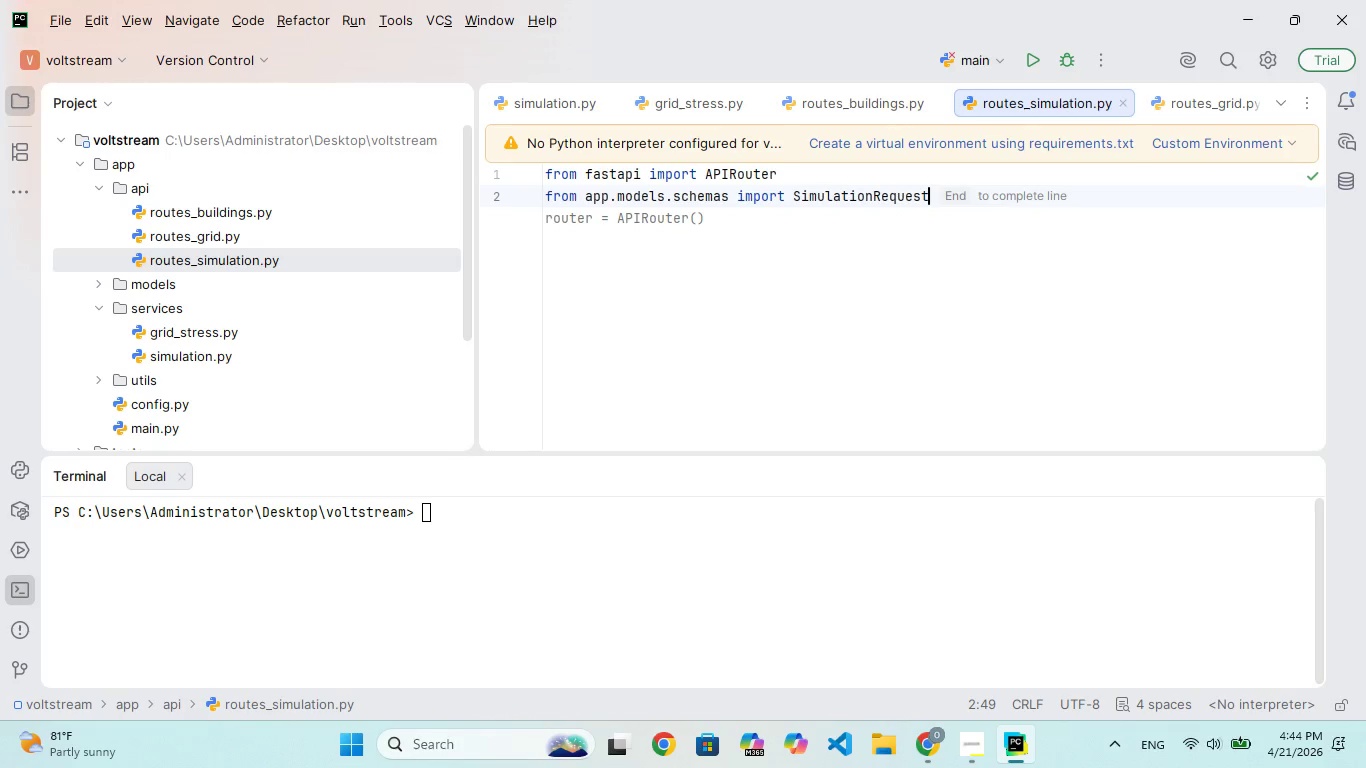 
key(Enter)
 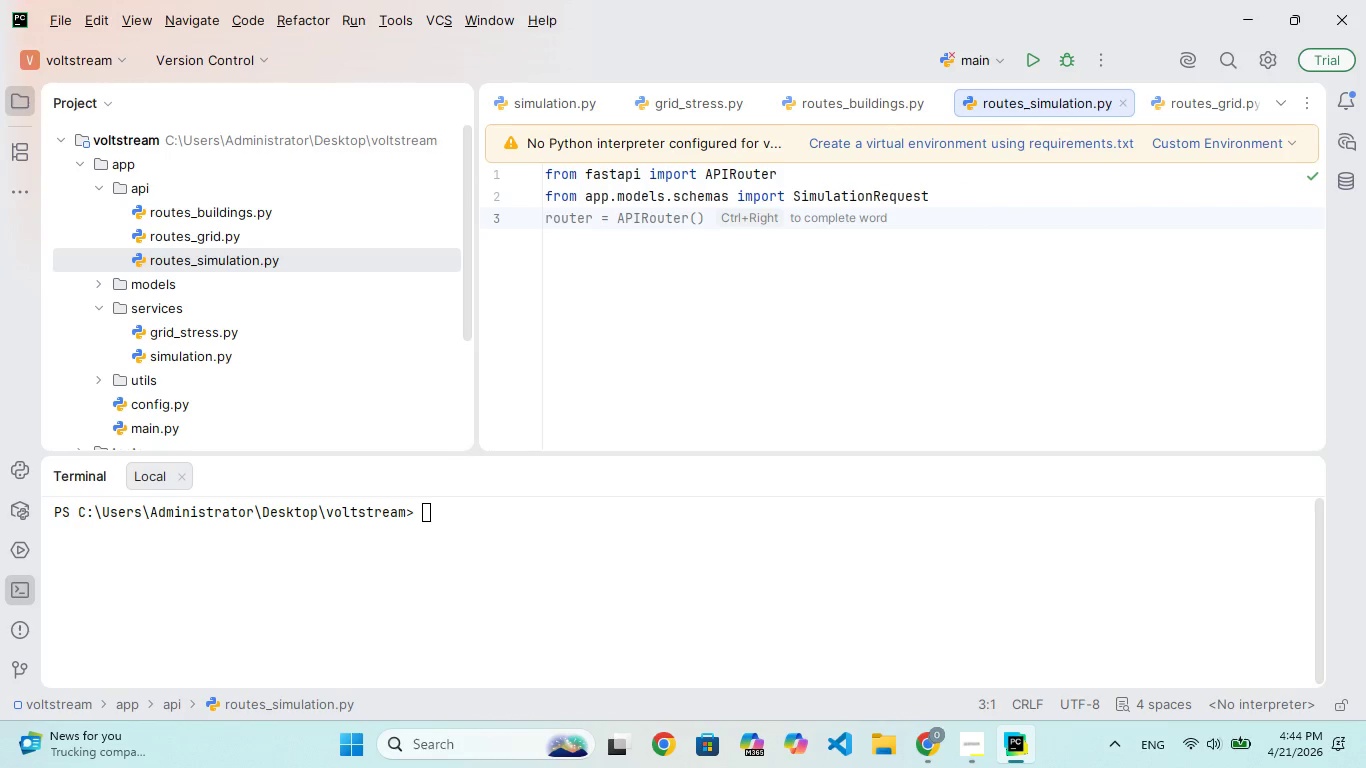 
type(from app.services.simulation imort calculate_feasibility)
 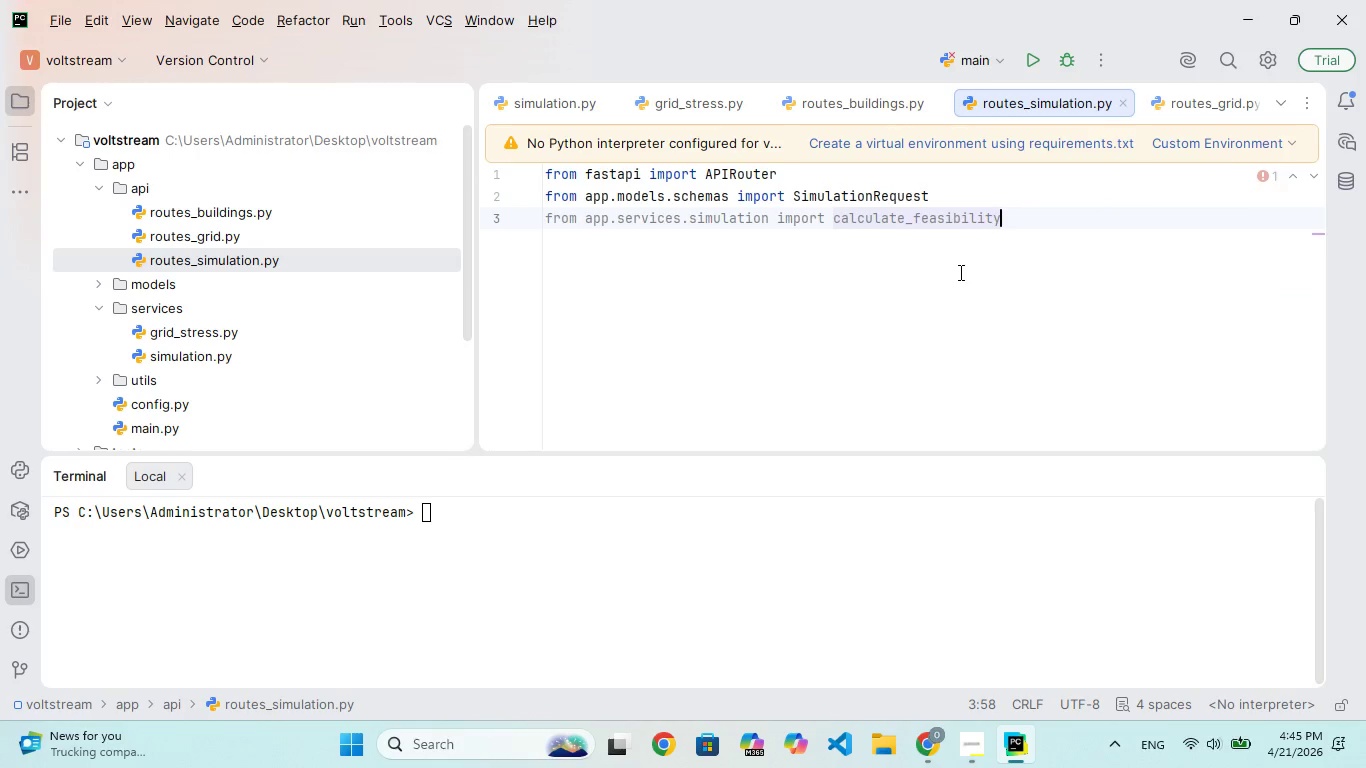 
wait(15.44)
 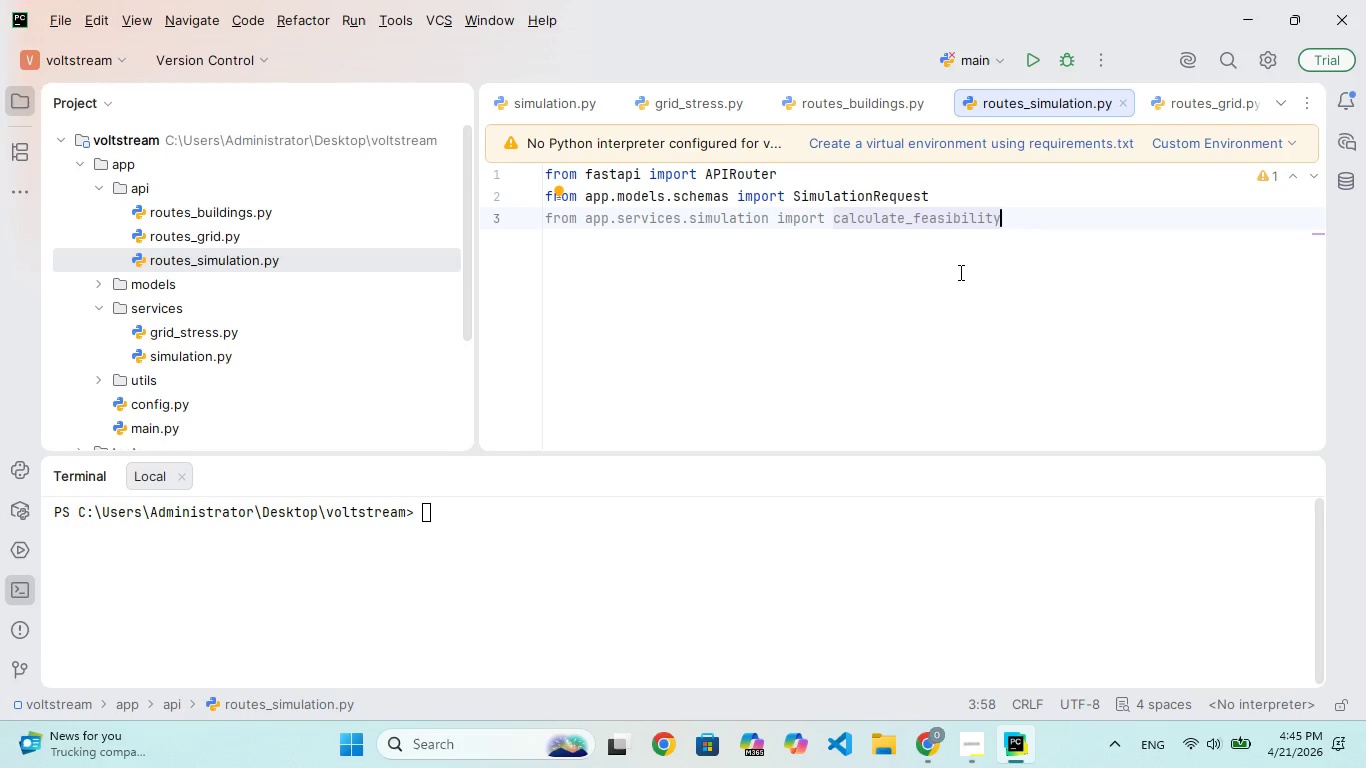 
key(Enter)
 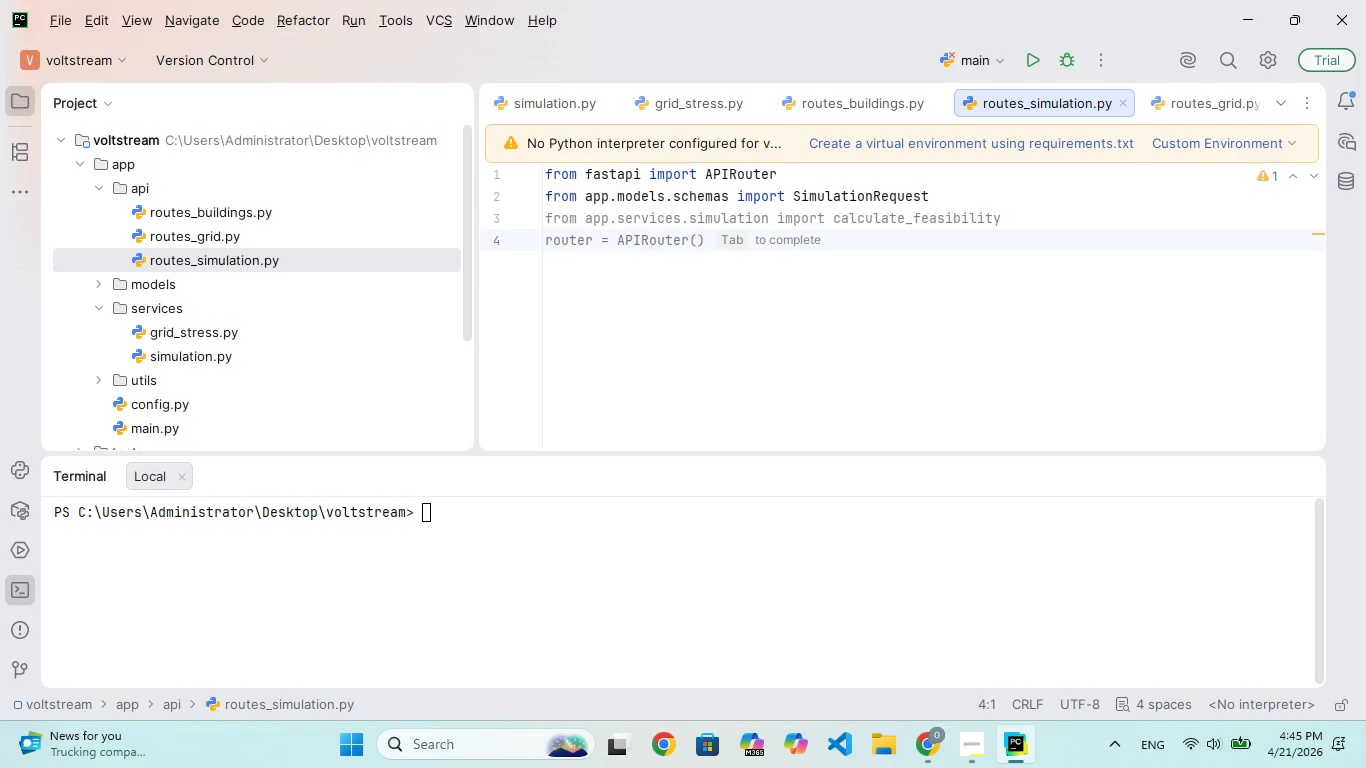 
key(Enter)
 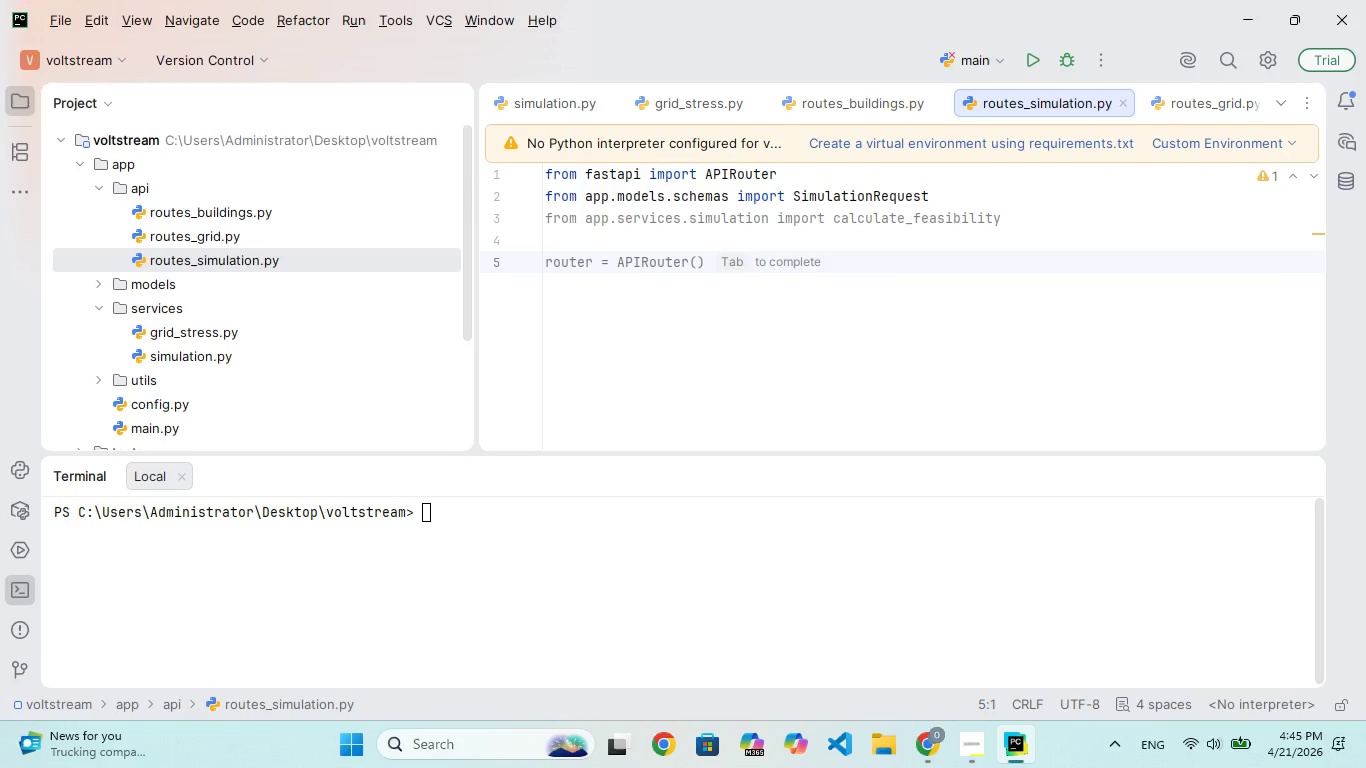 
type(routr = APIRour()
 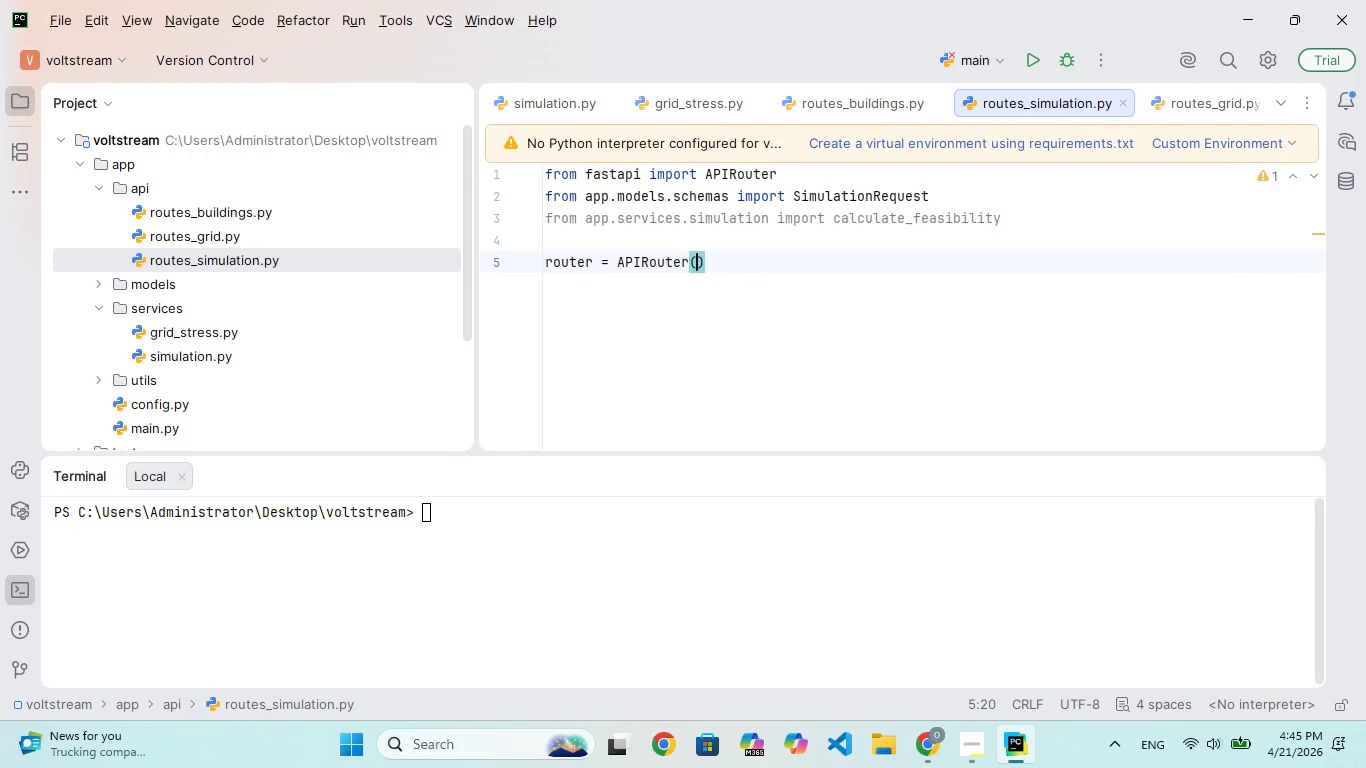 
hold_key(key=E, duration=0.41)
 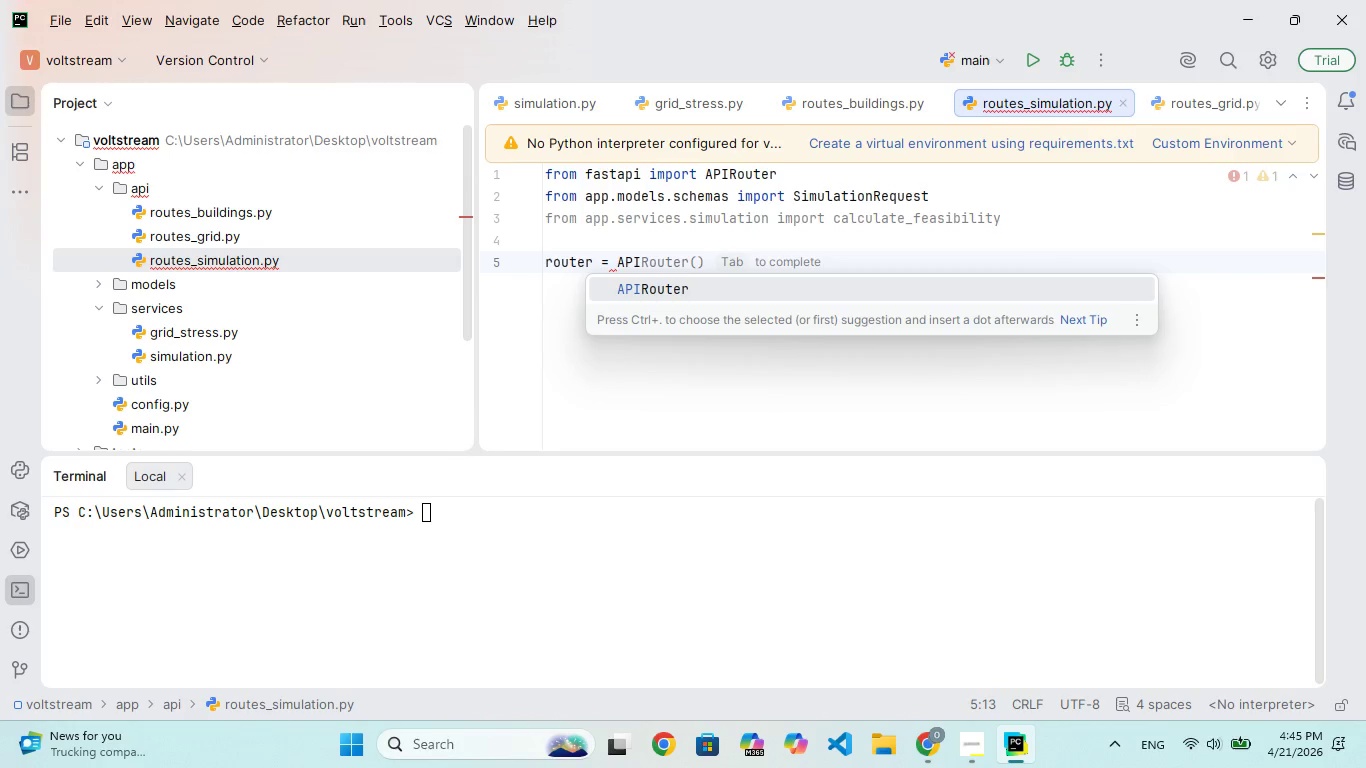 
hold_key(key=E, duration=0.36)
 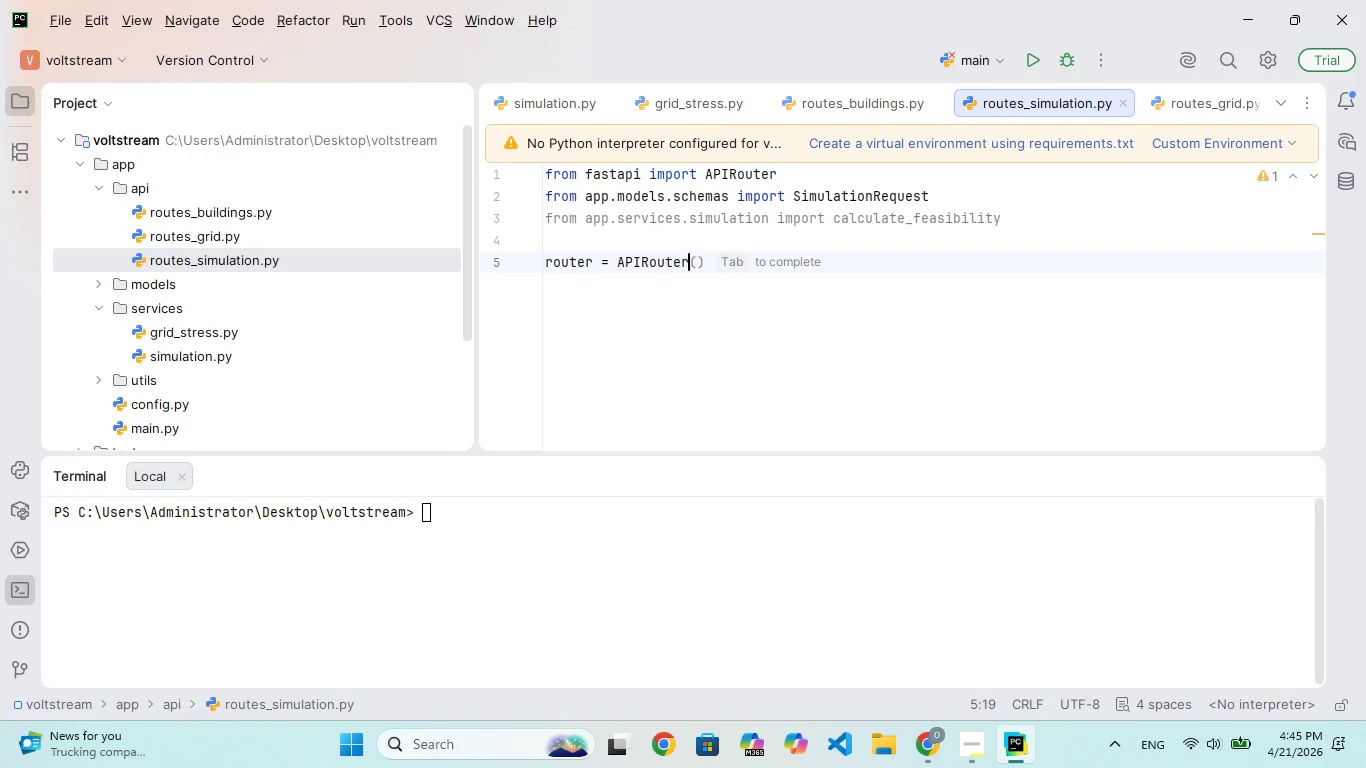 
key(ArrowRight)
 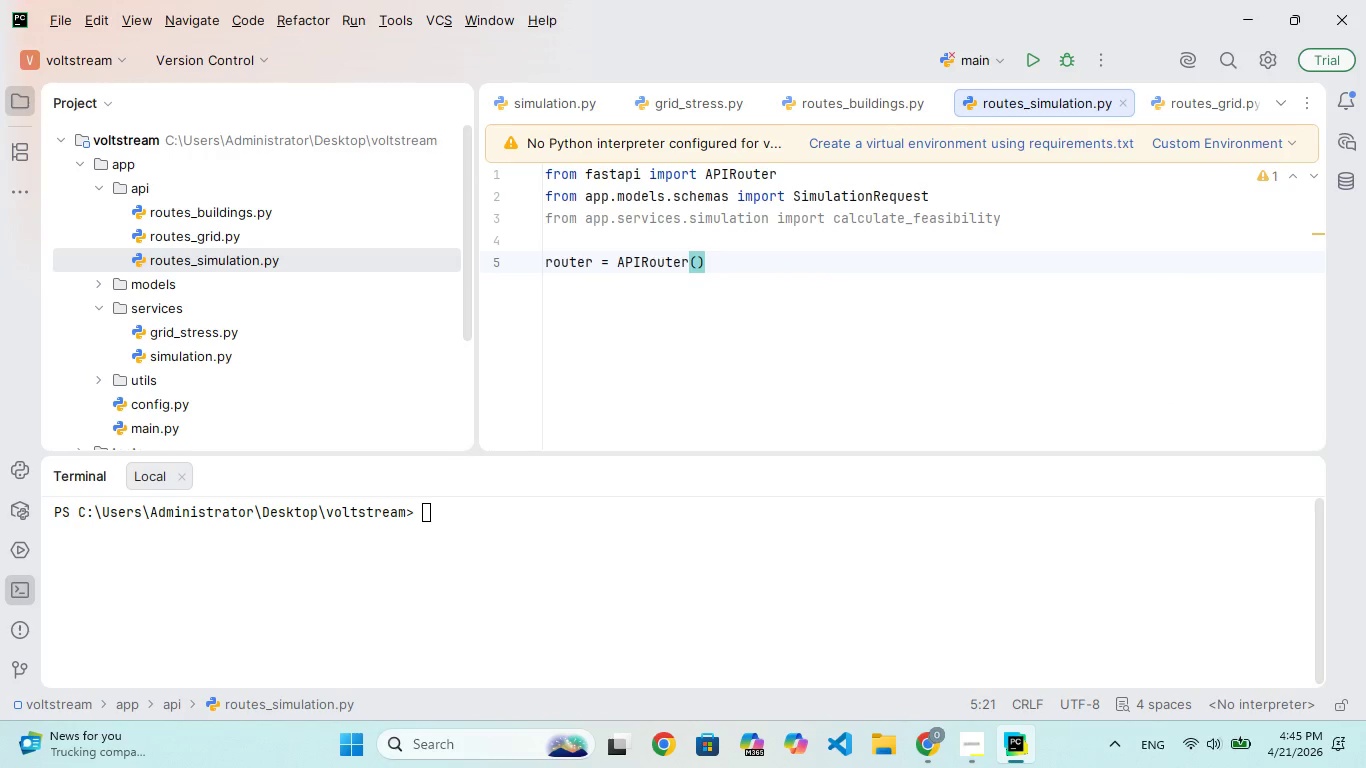 
key(Enter)
 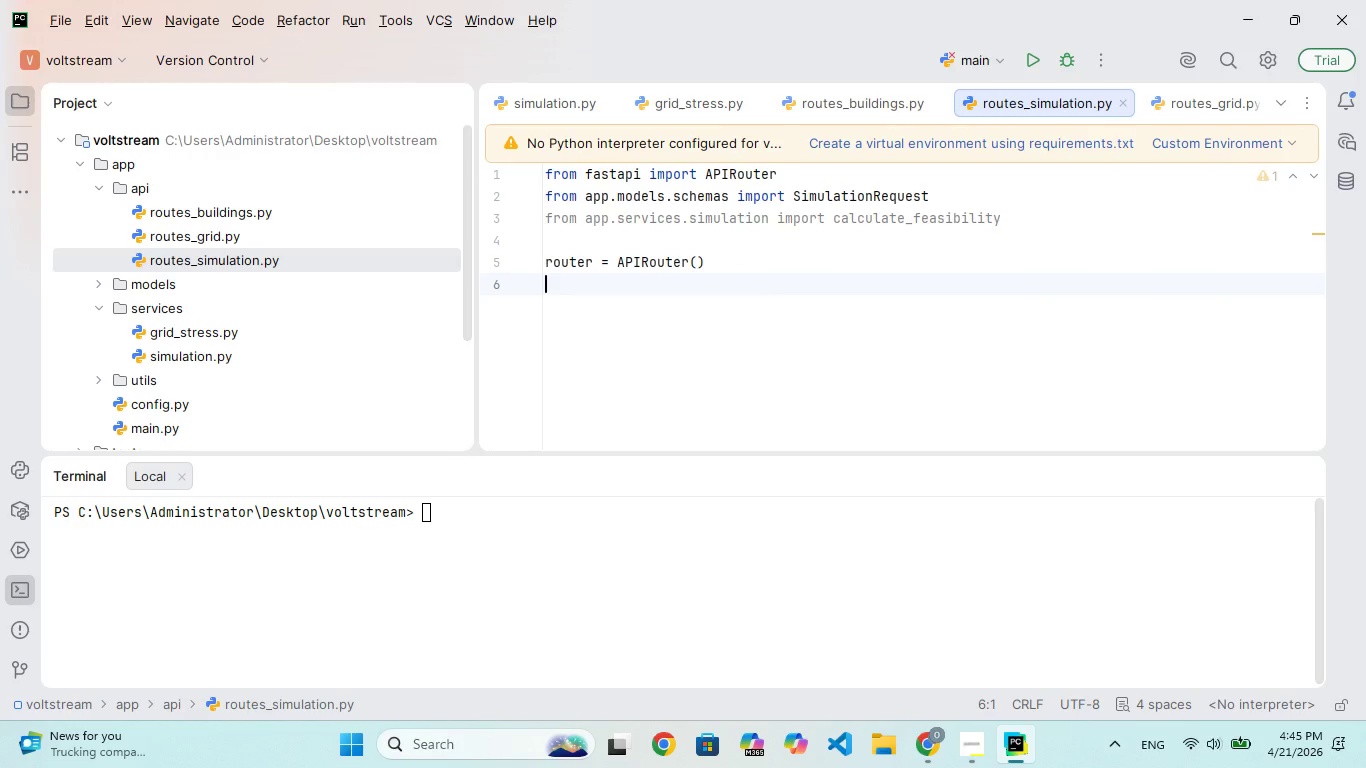 
key(Enter)
 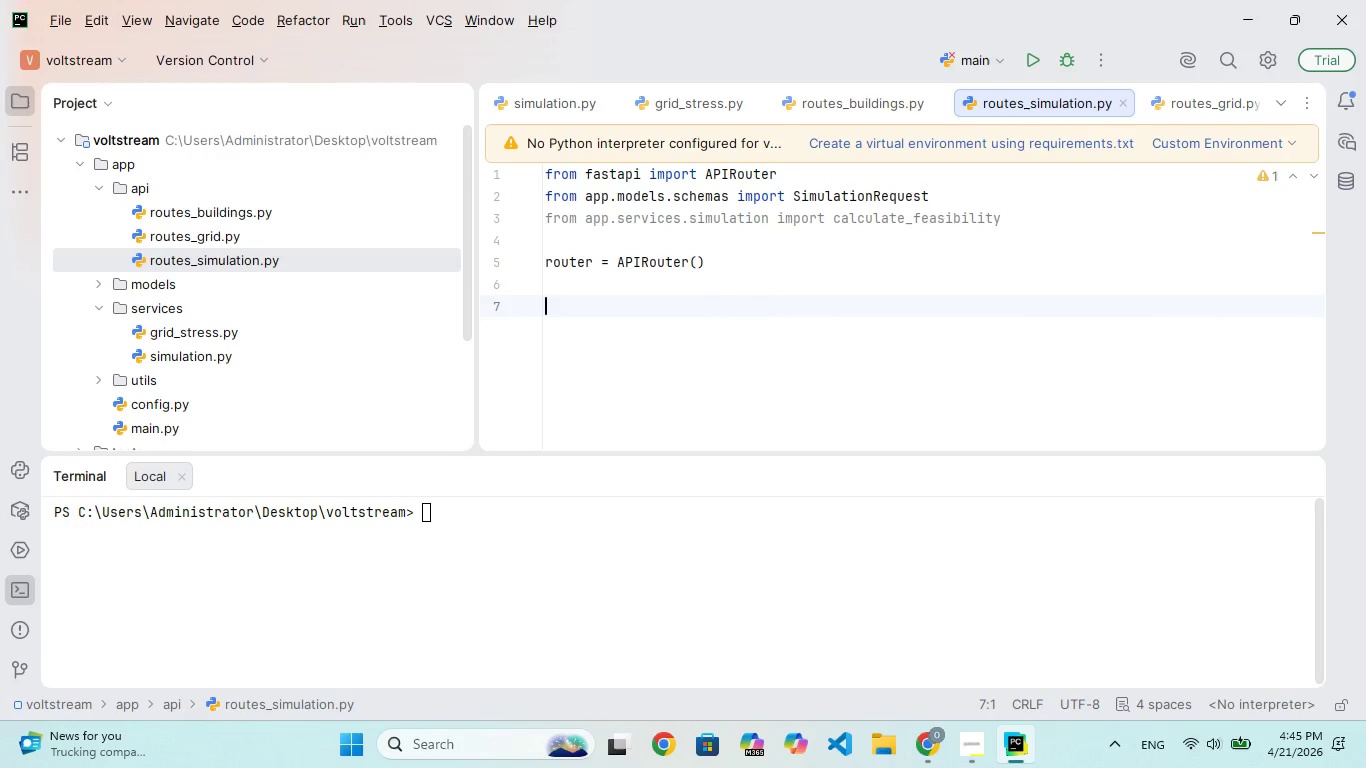 
type(@routr.post("/sula)
 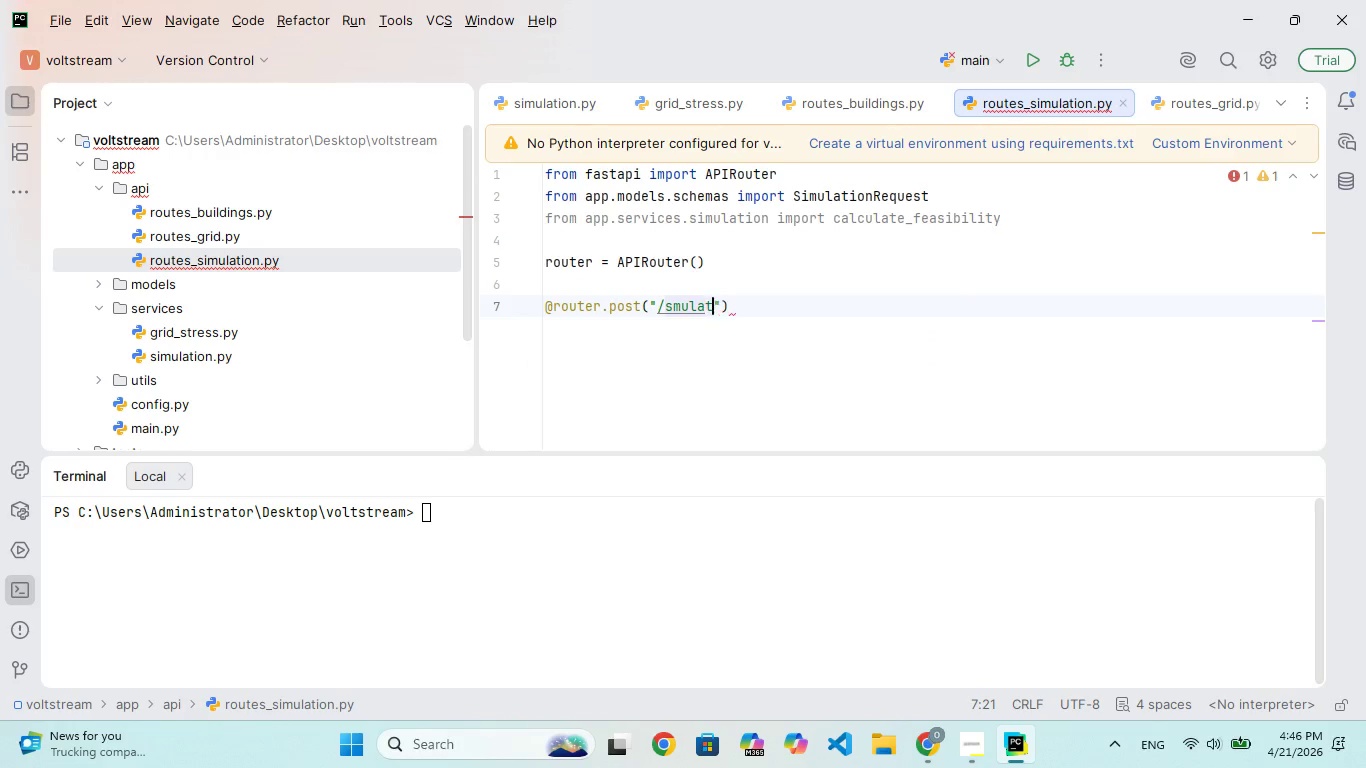 
hold_key(key=E, duration=0.34)
 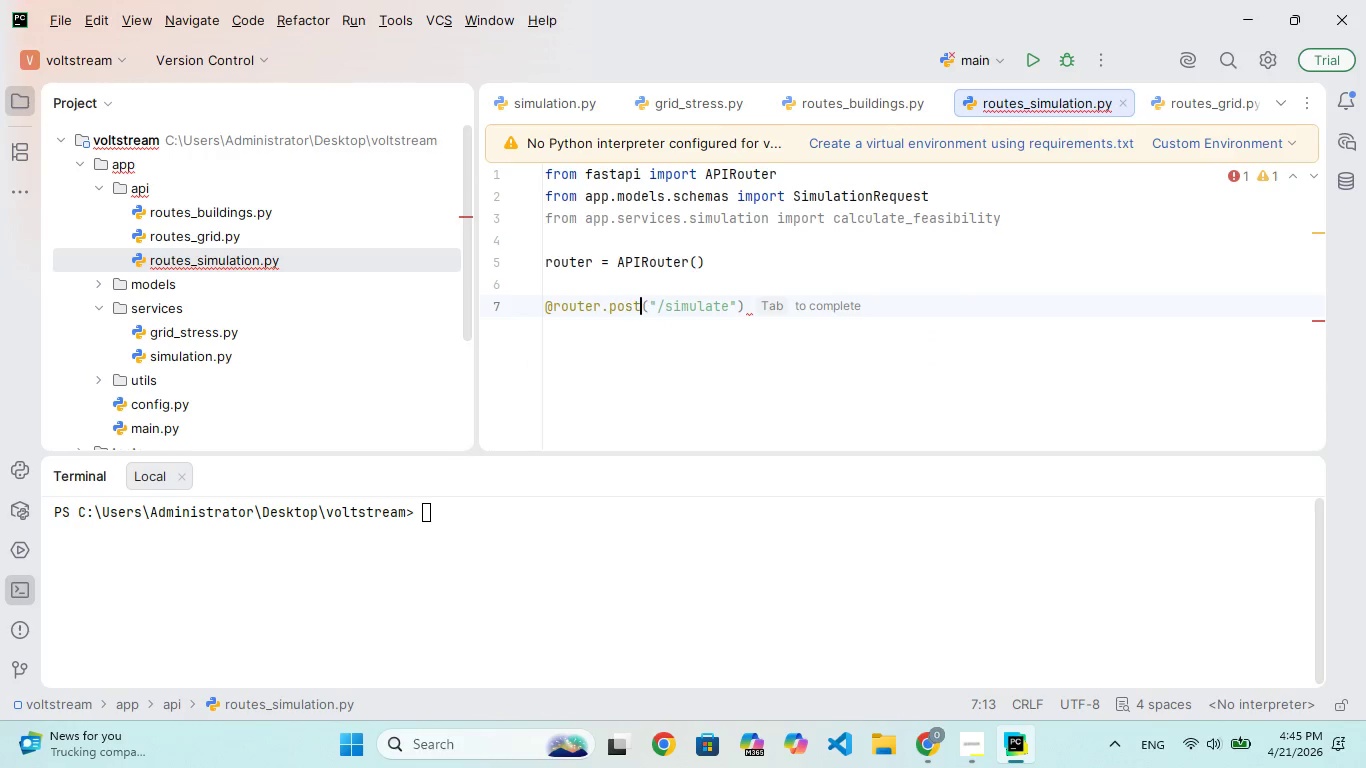 
hold_key(key=M, duration=0.38)
 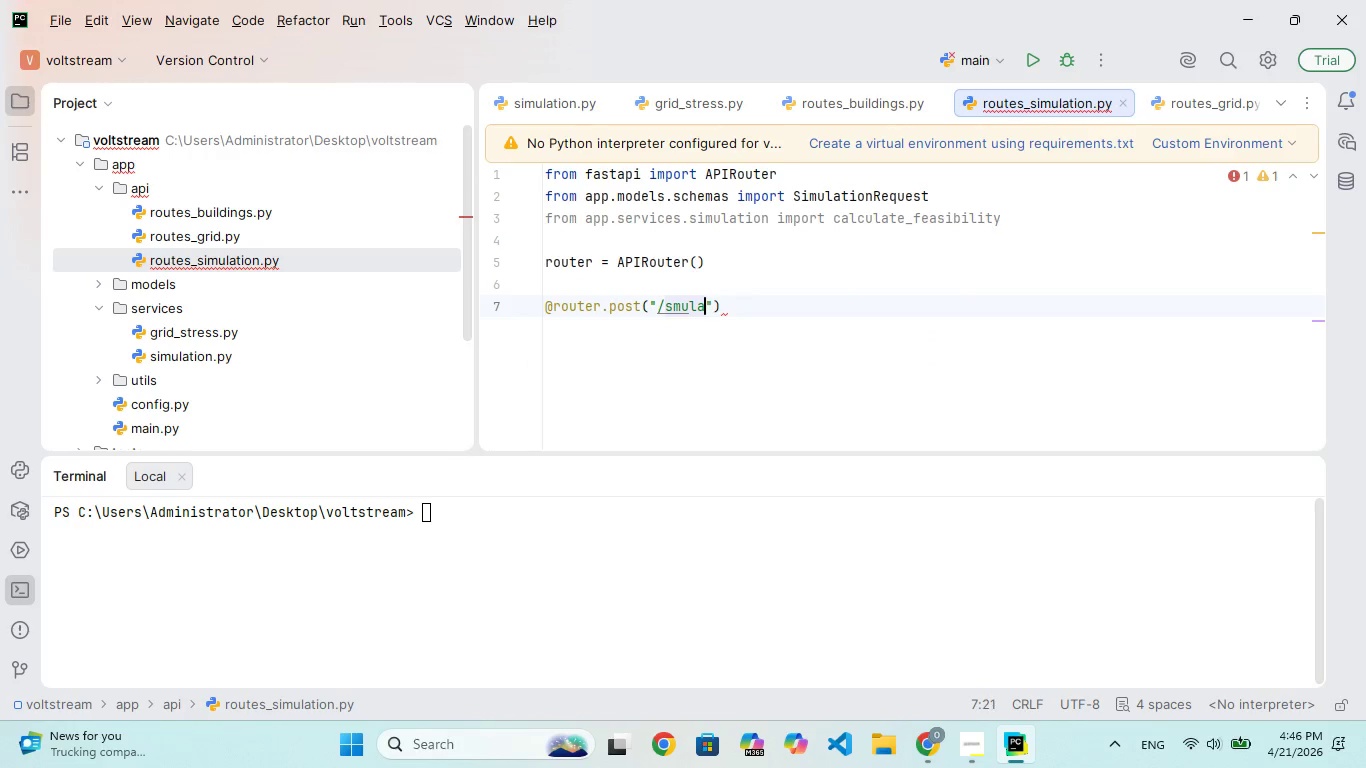 
hold_key(key=T, duration=0.31)
 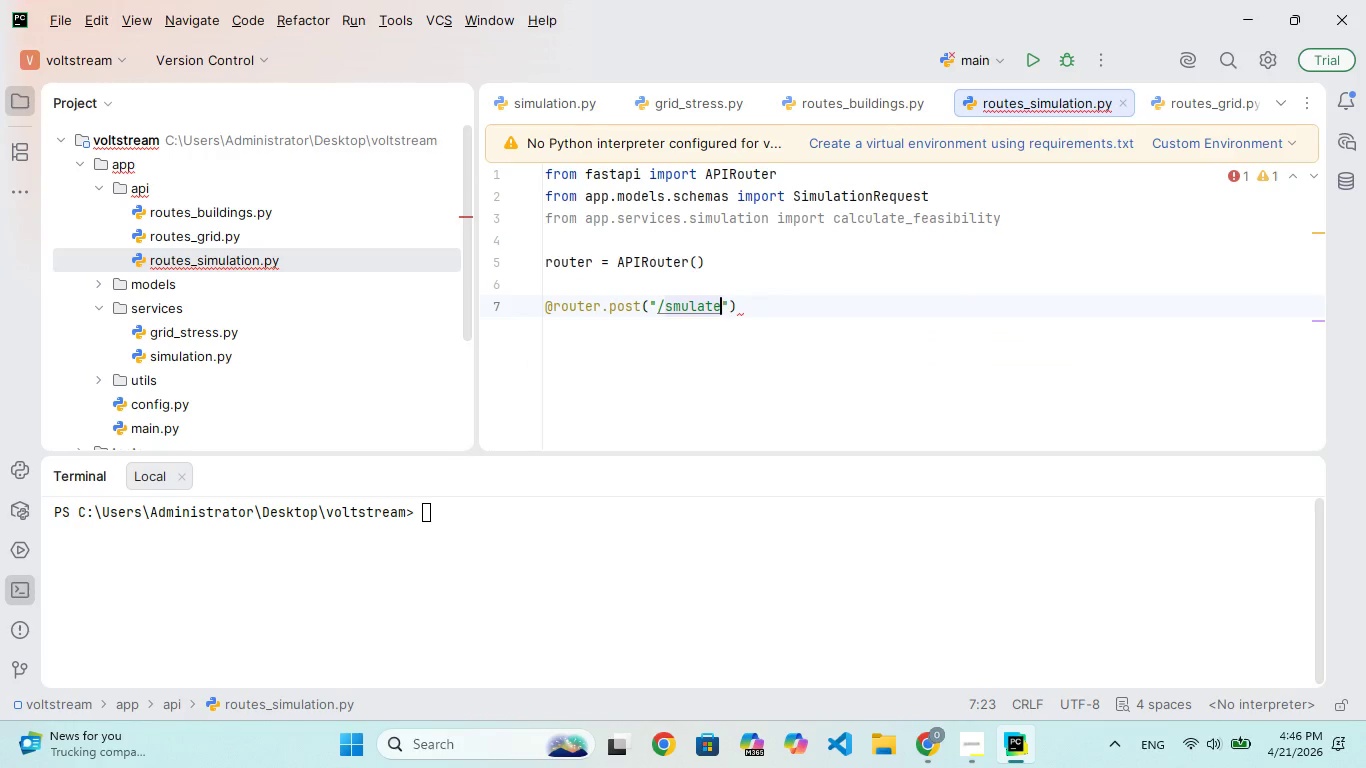 
hold_key(key=E, duration=0.31)
 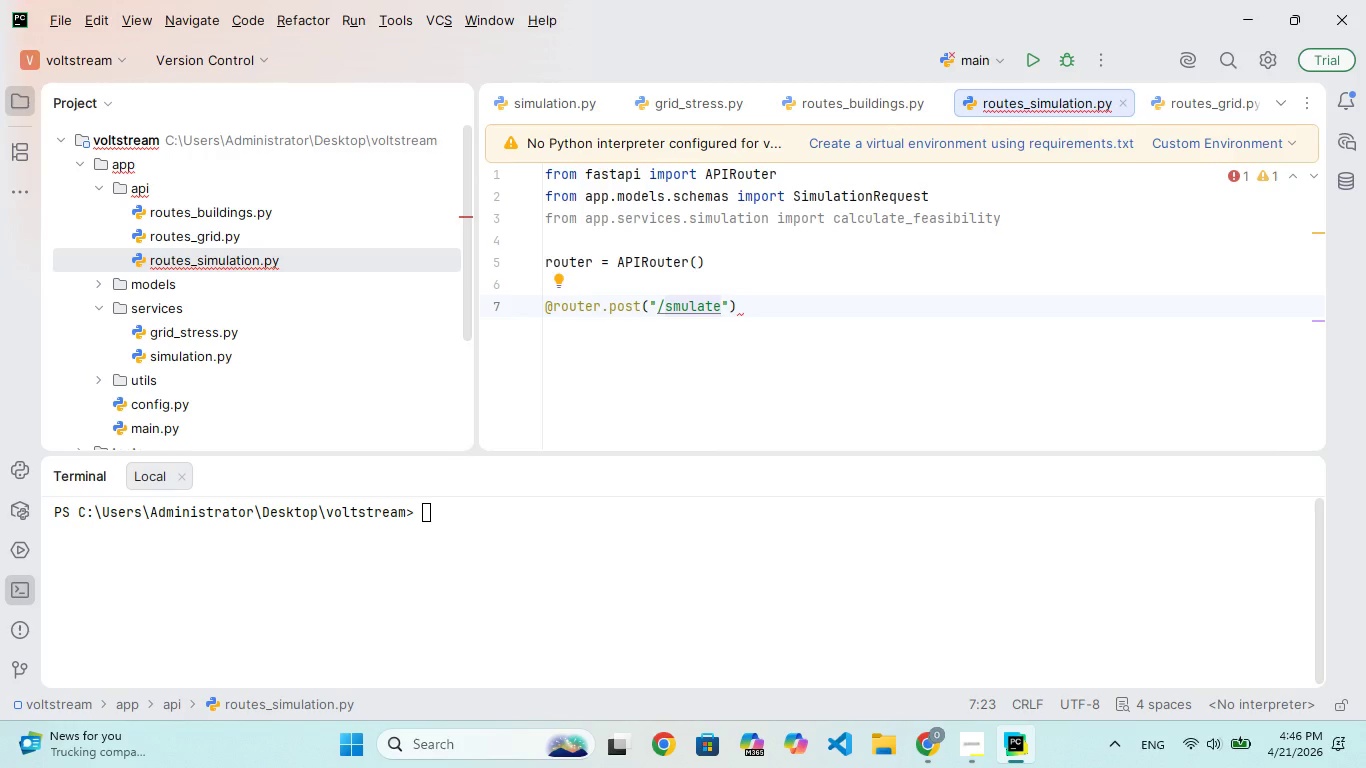 
key(ArrowRight)
 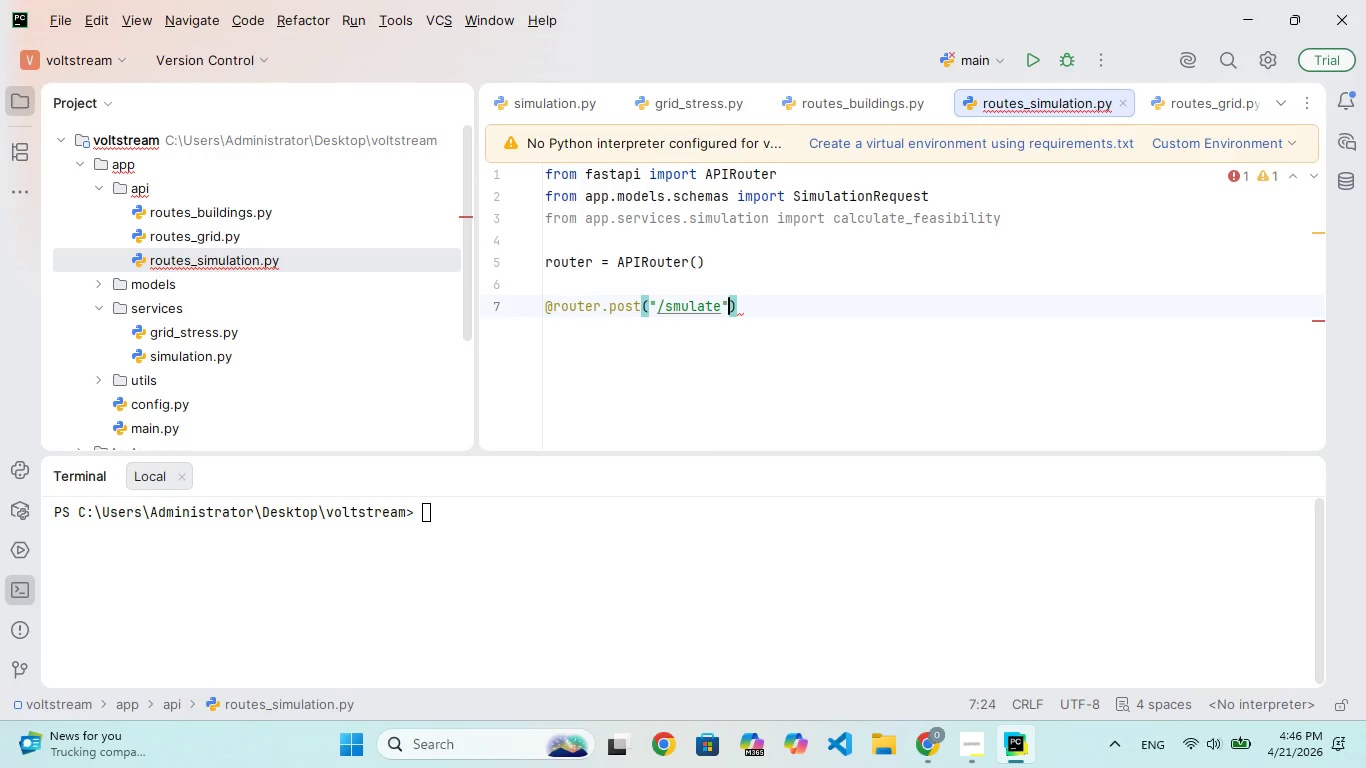 
key(ArrowRight)
 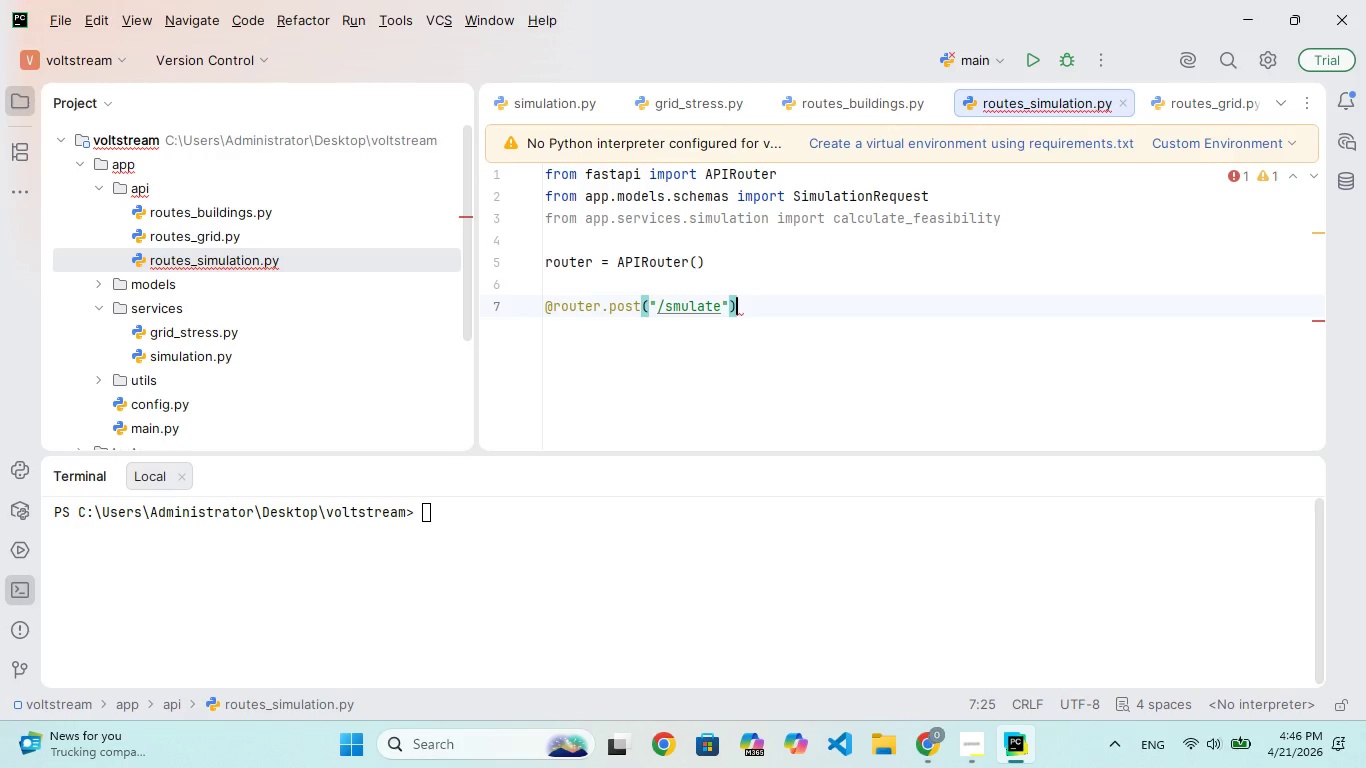 
hold_key(key=Enter, duration=0.34)
 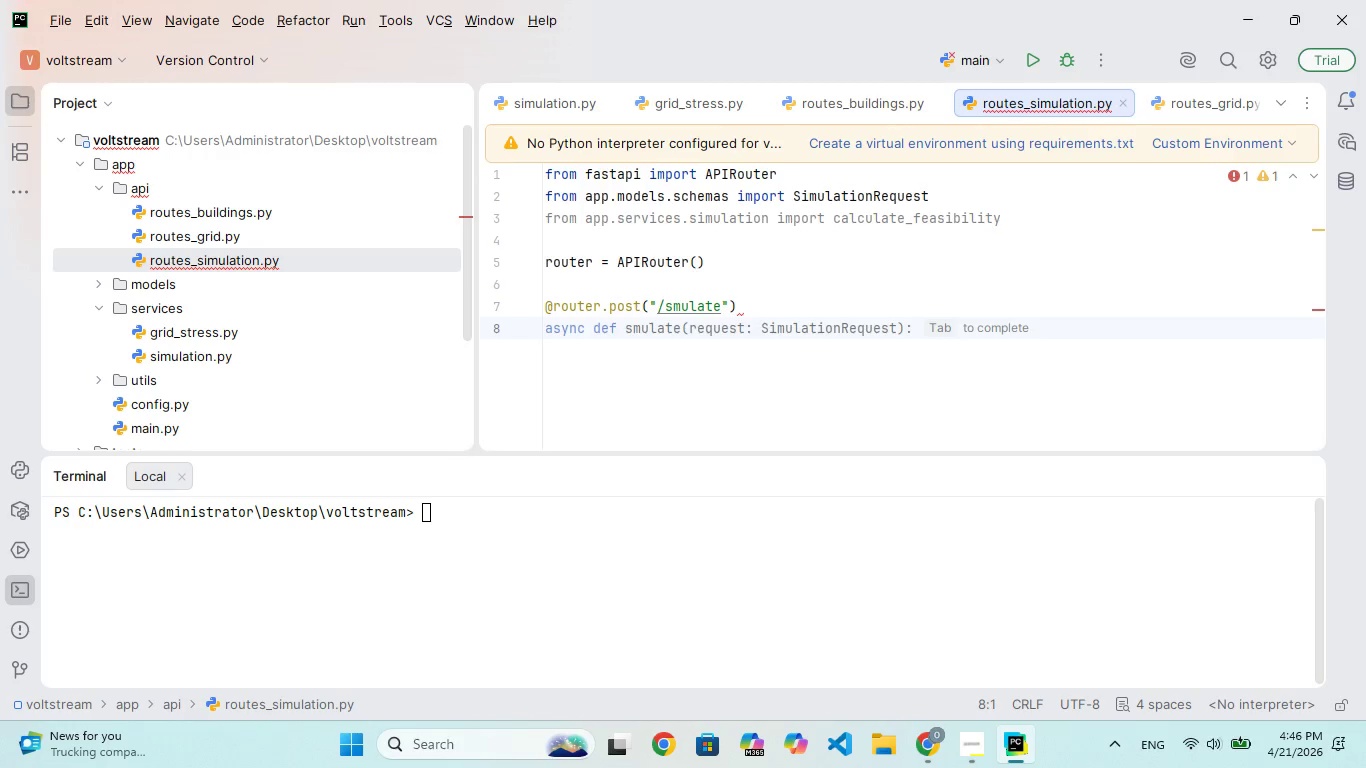 
type(def simulate(day)
key(Backspace)
type(ta: Simul)
 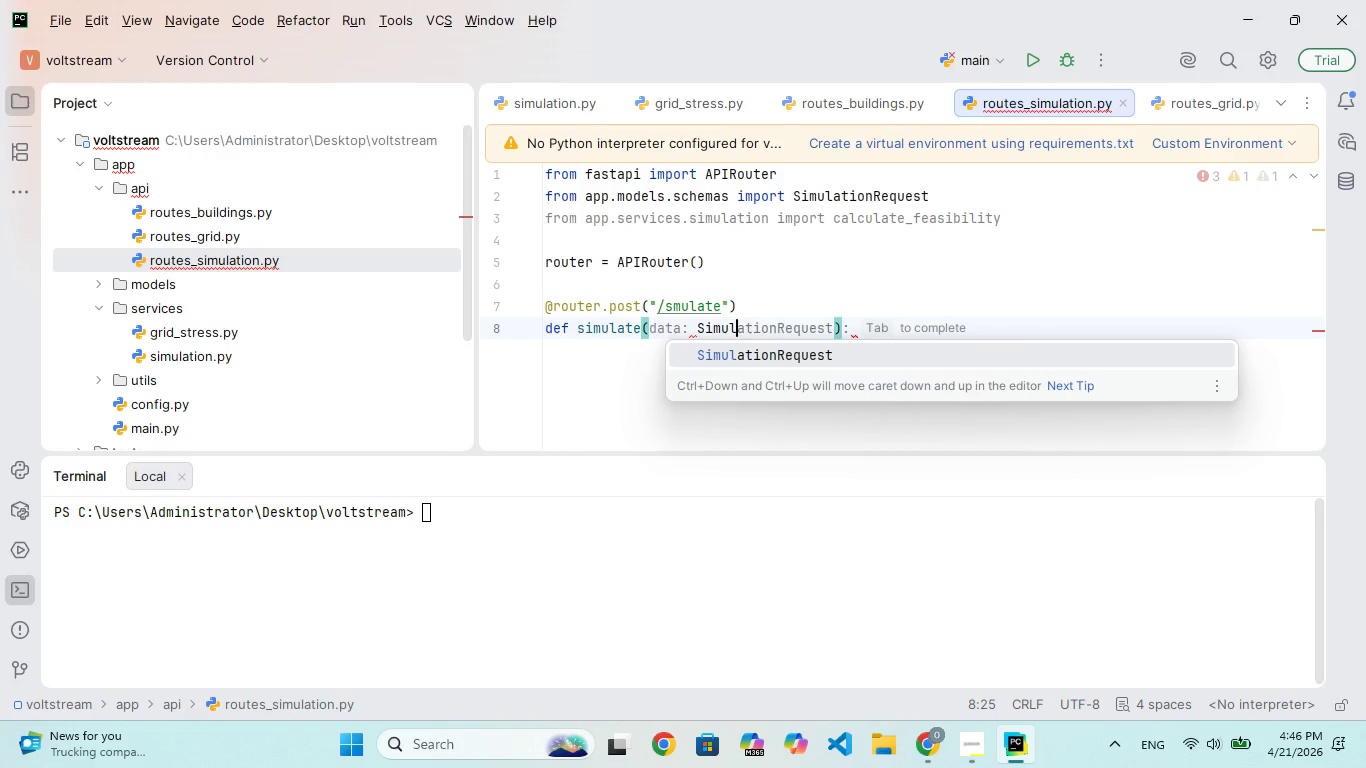 
key(Enter)
 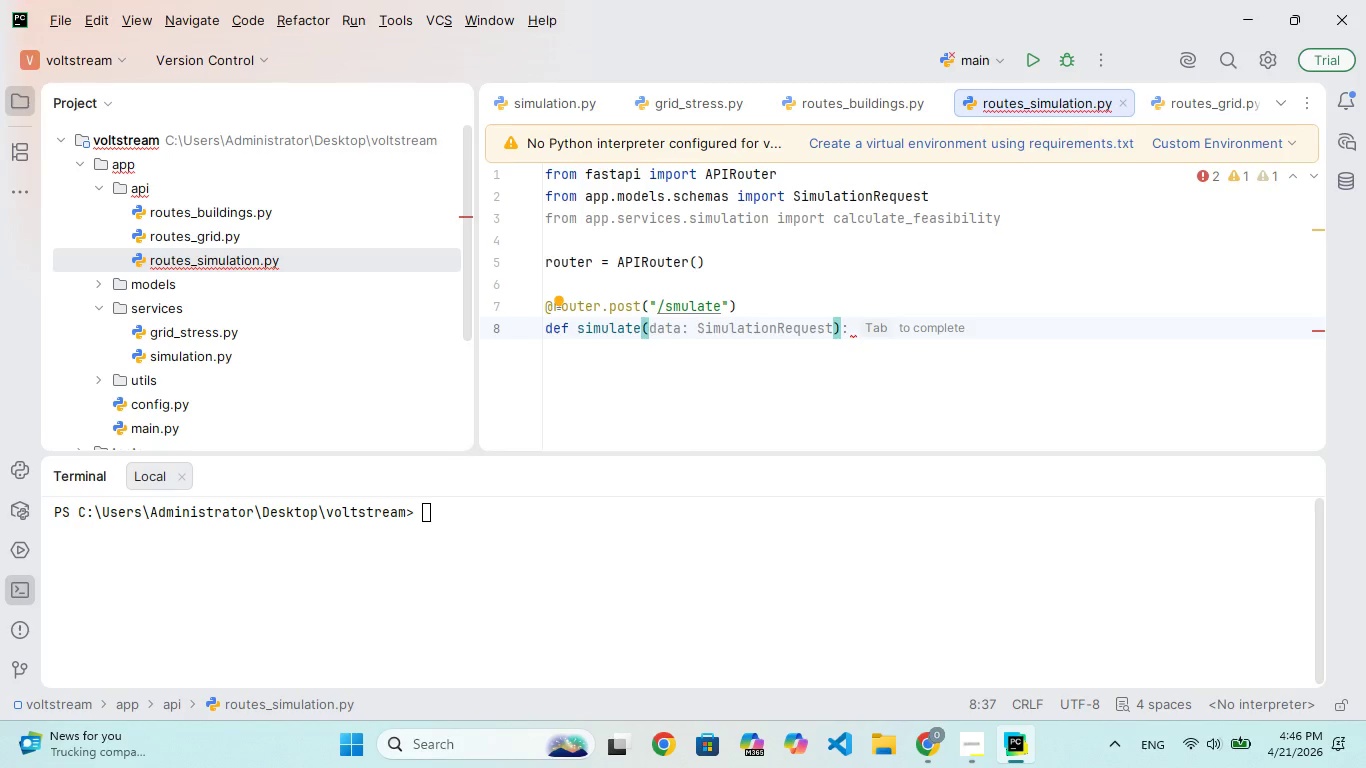 
key(ArrowRight)
 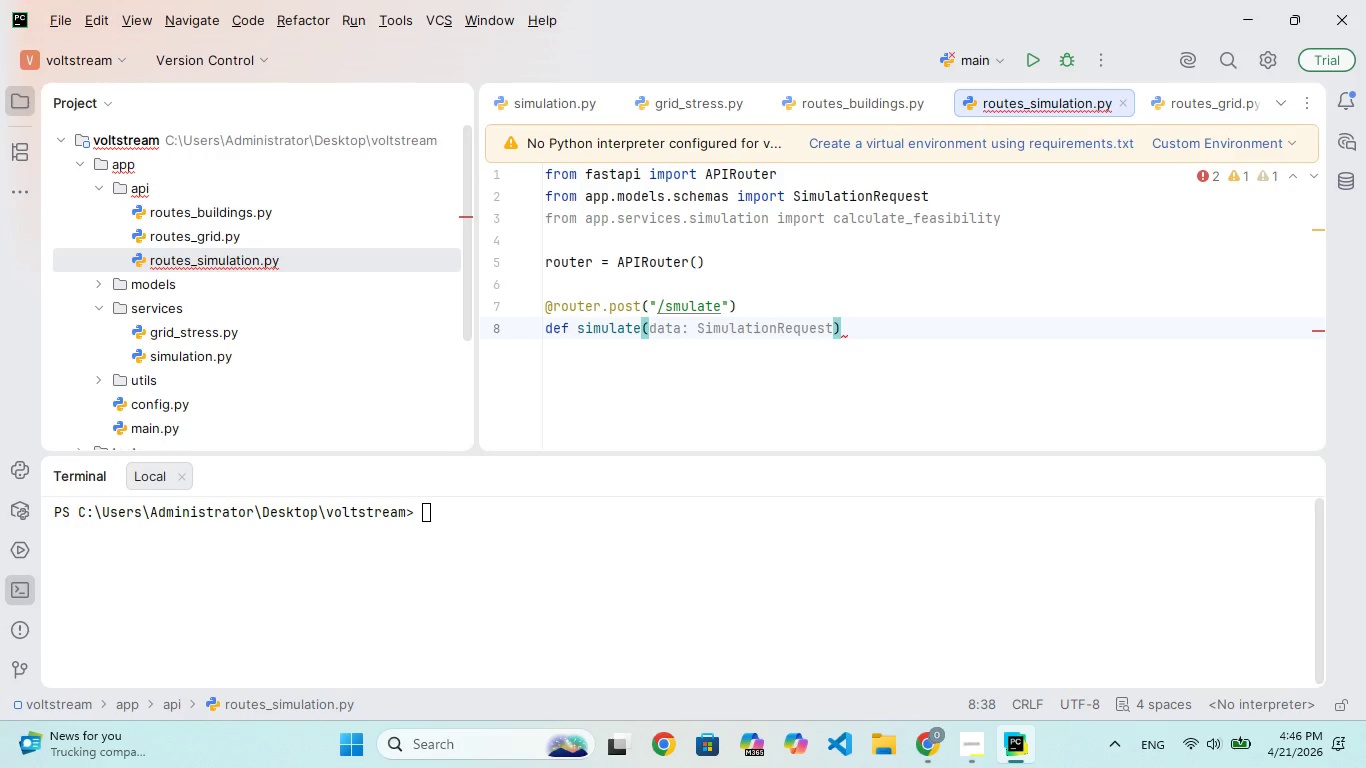 
key(Shift+ShiftRight)
 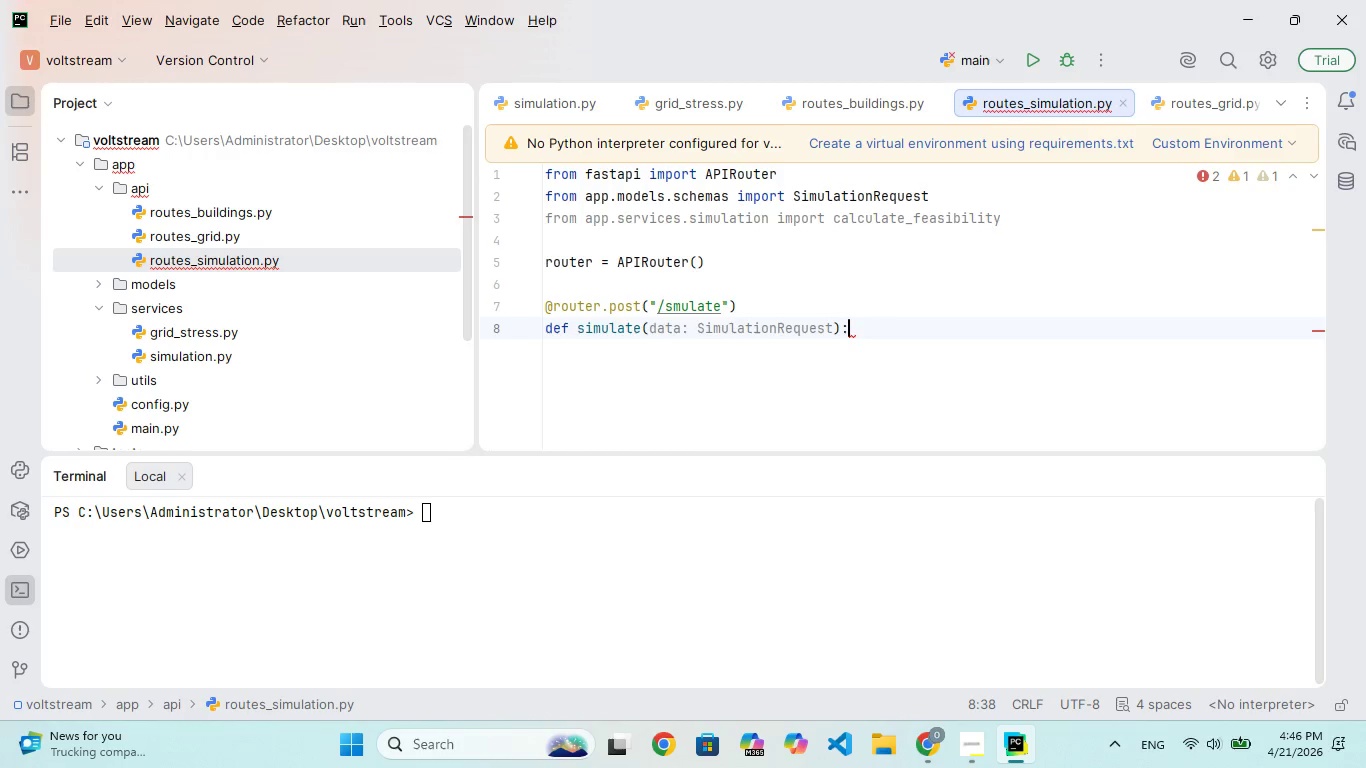 
key(Shift+Semicolon)
 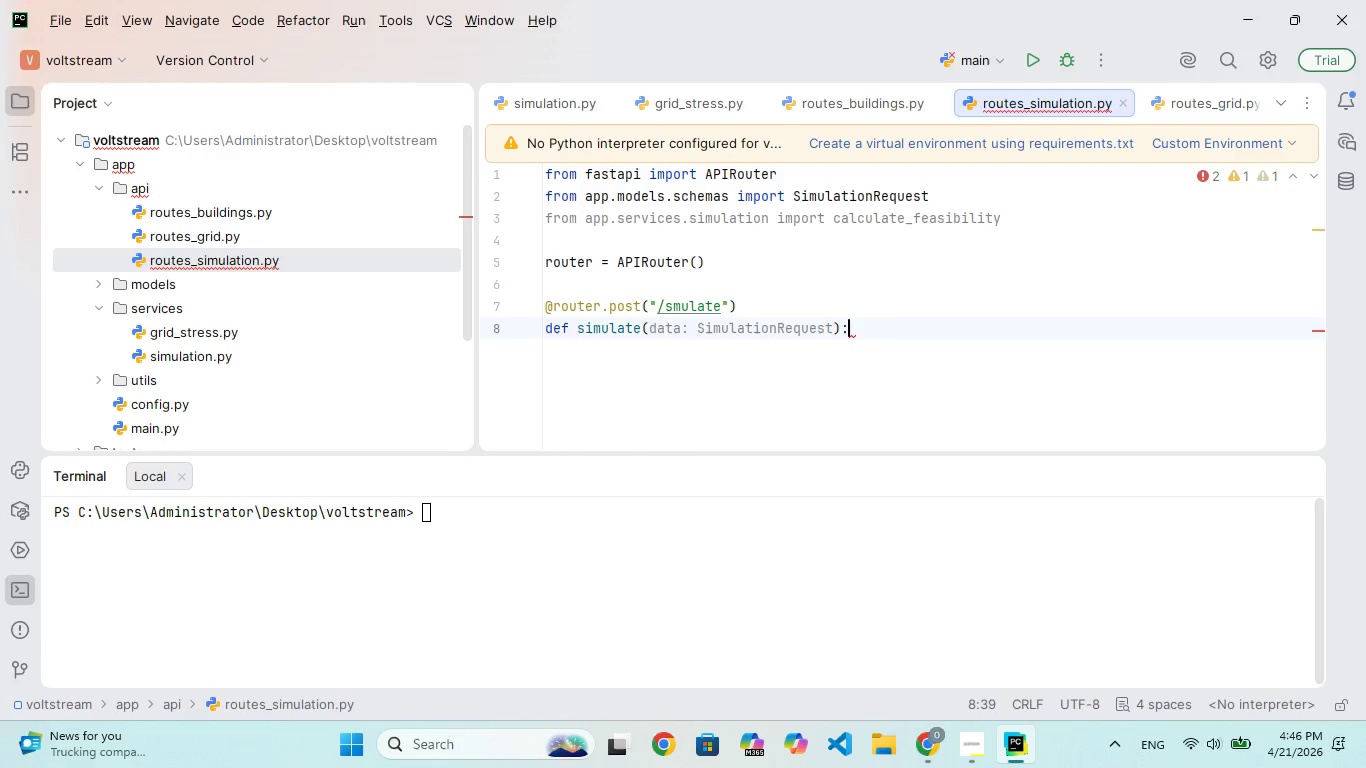 
key(Enter)
 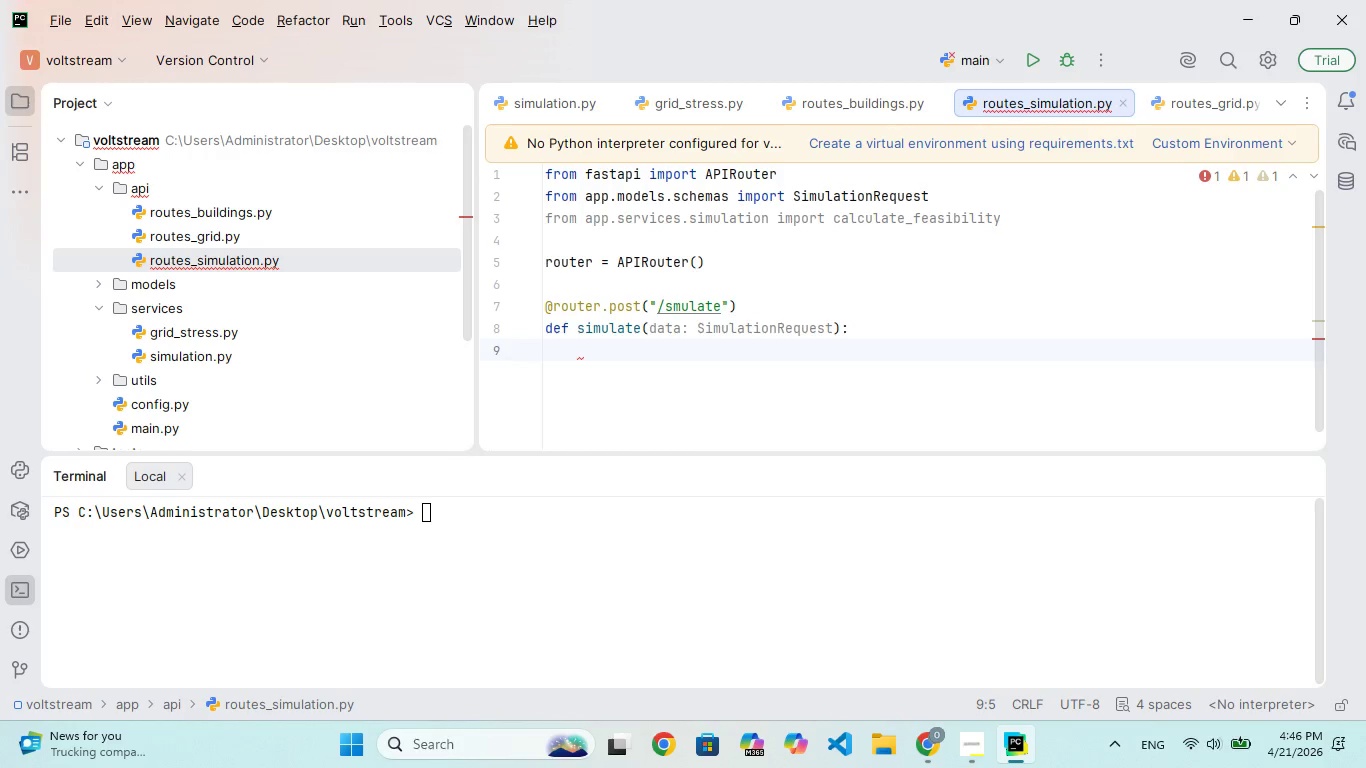 
type(retn calculate_feasibili)
 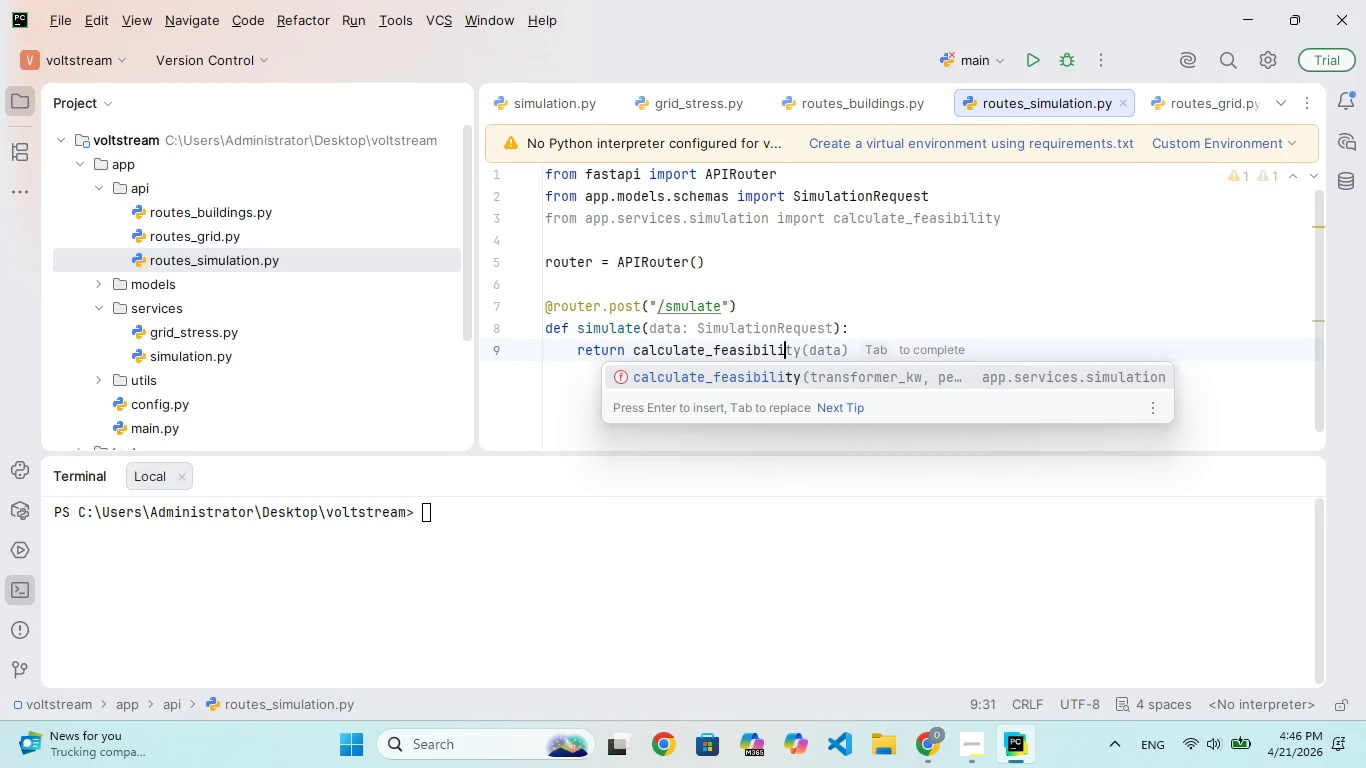 
hold_key(key=Enter, duration=0.31)
 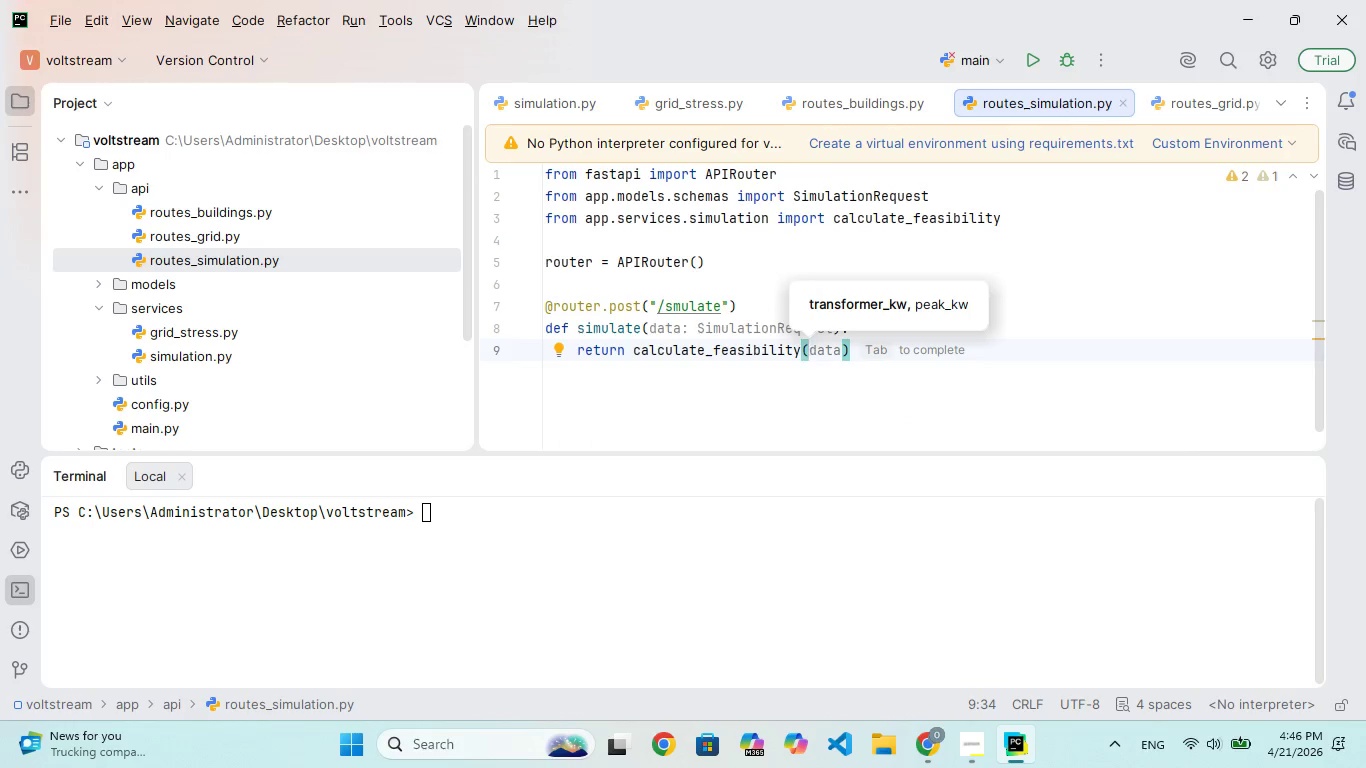 
key(Enter)
 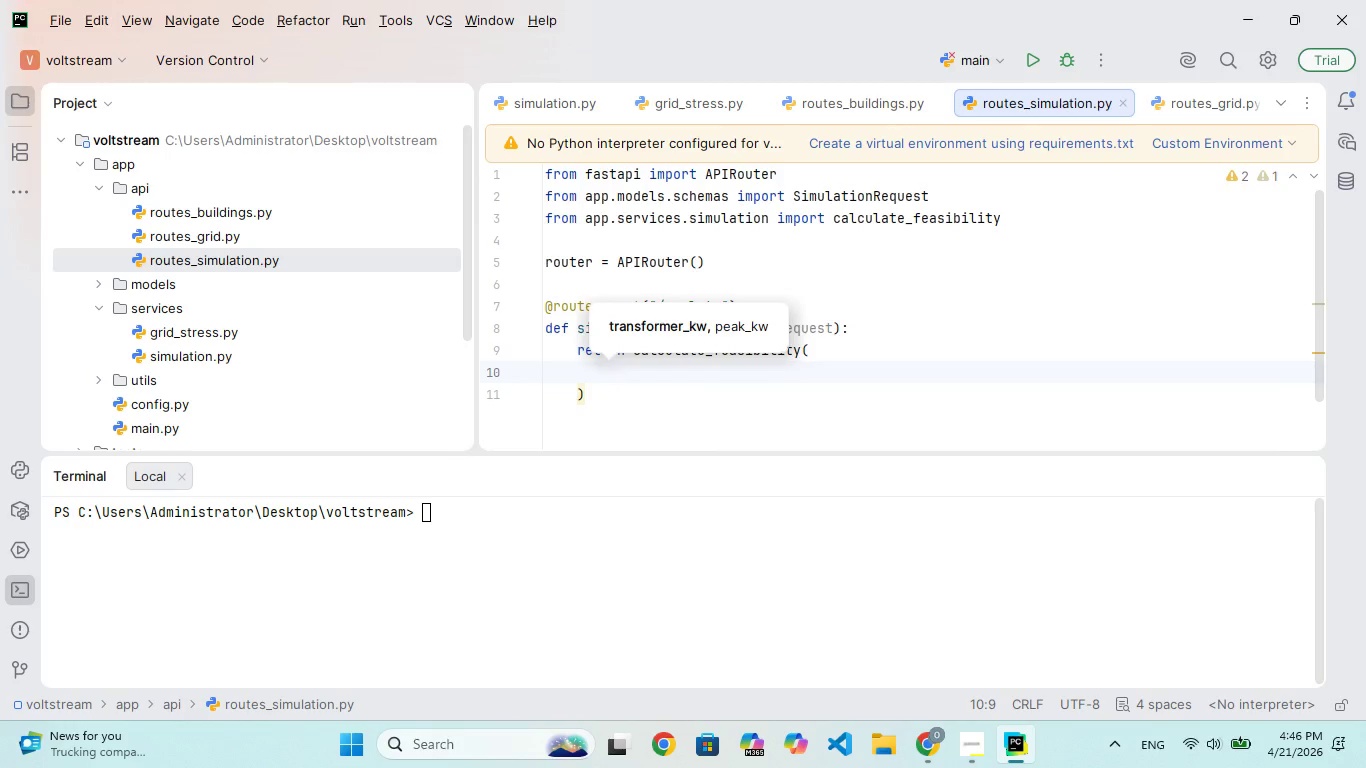 
type(transform)
 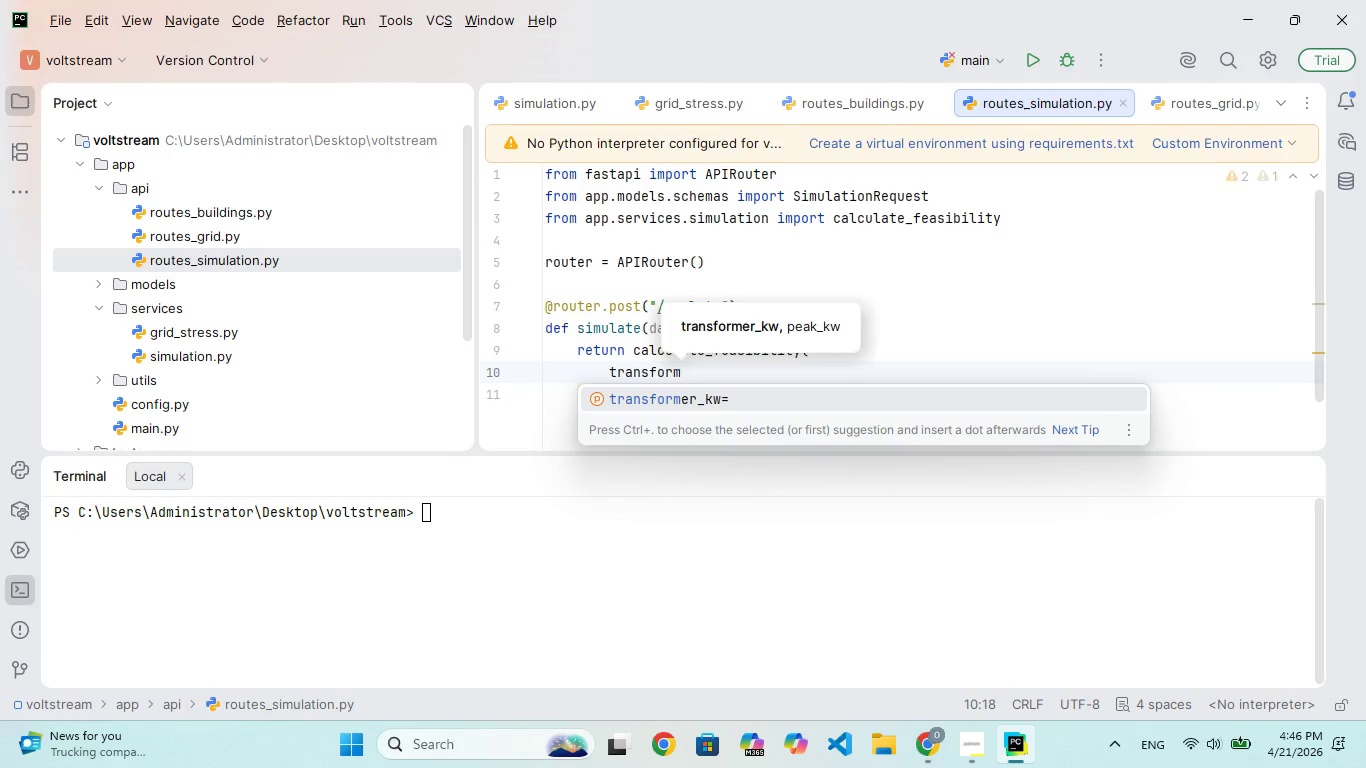 
type(er_w)
 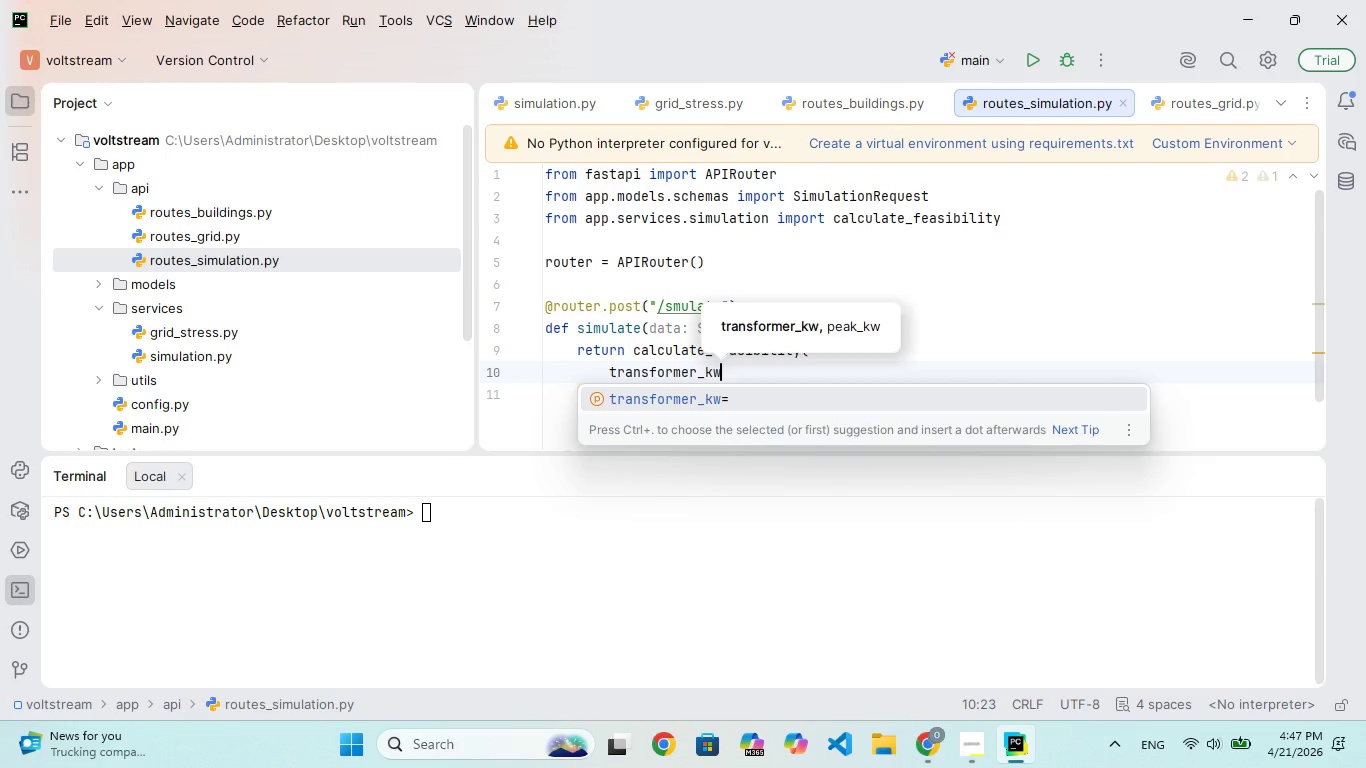 
 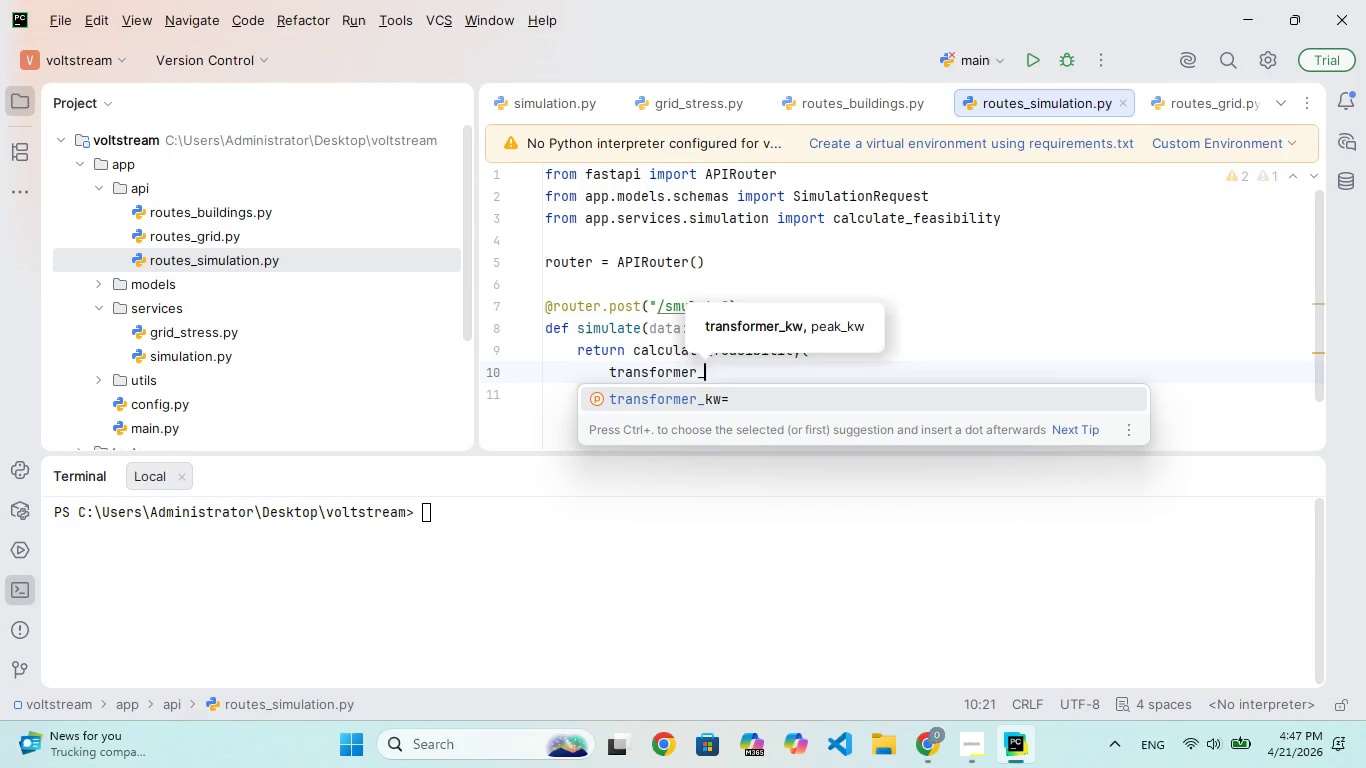 
hold_key(key=K, duration=0.38)
 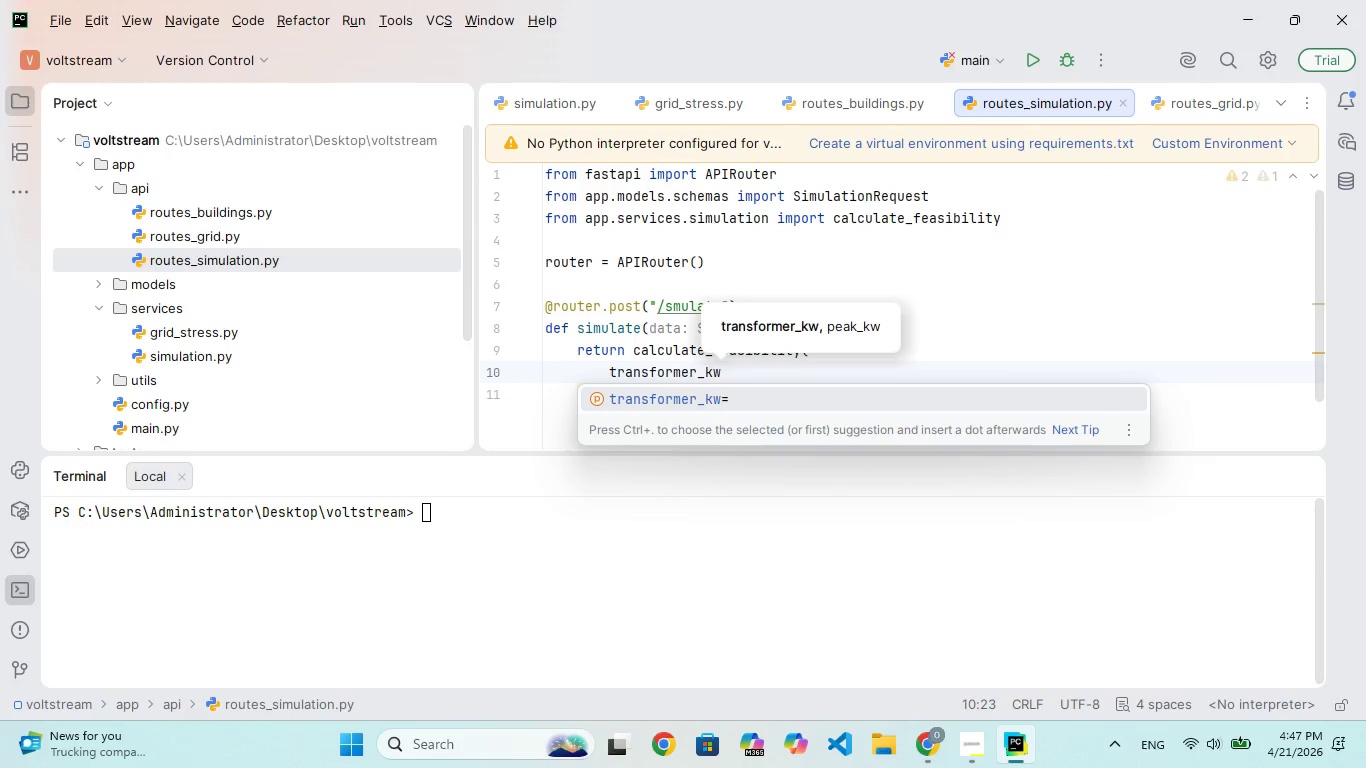 
key(Enter)
 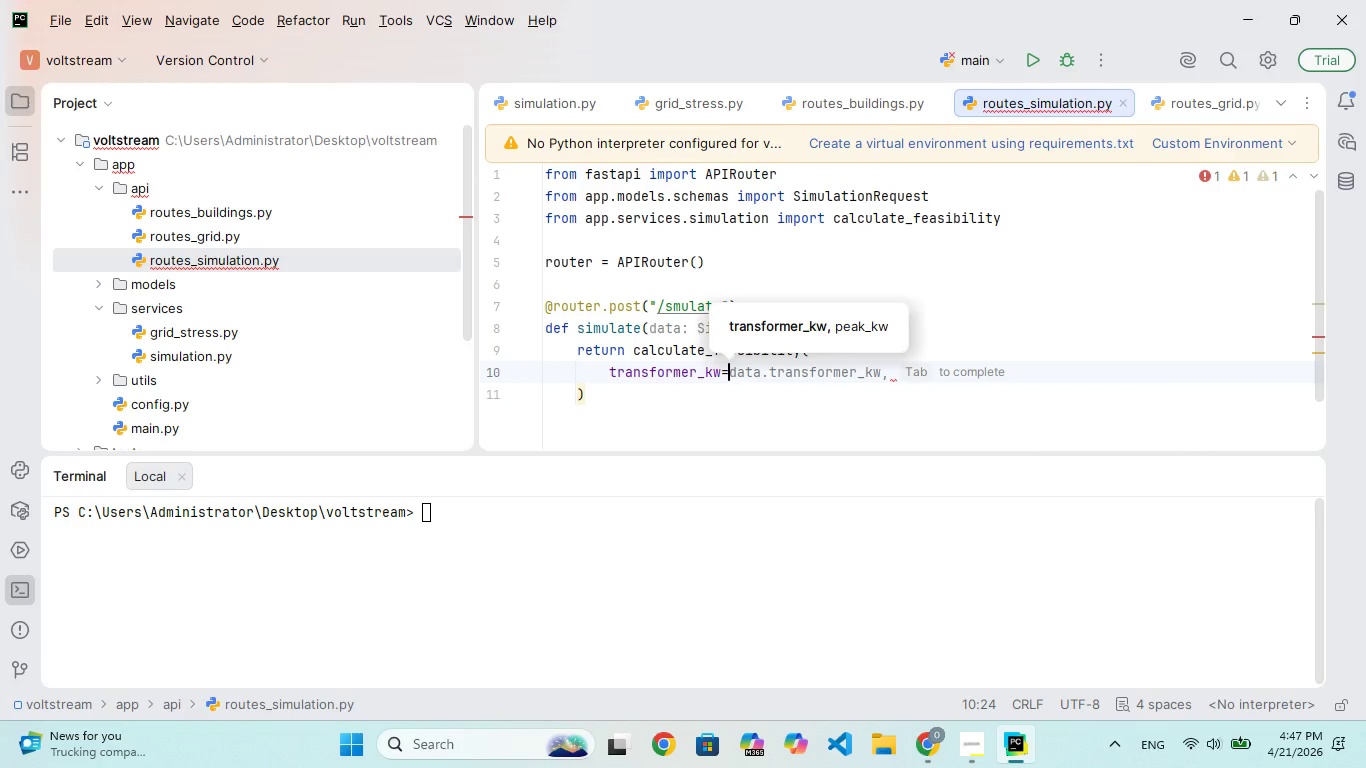 
type(dat.trnsformer_)
 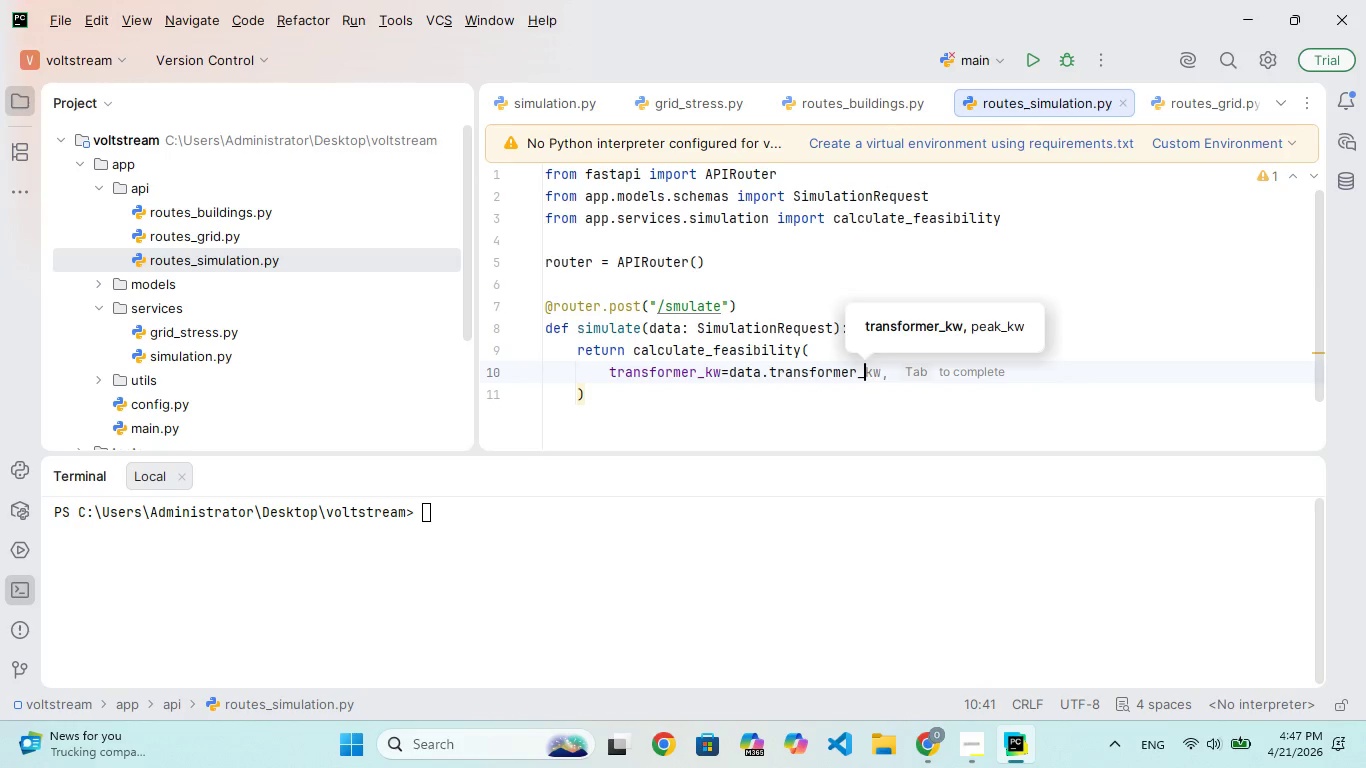 
key(Enter)
 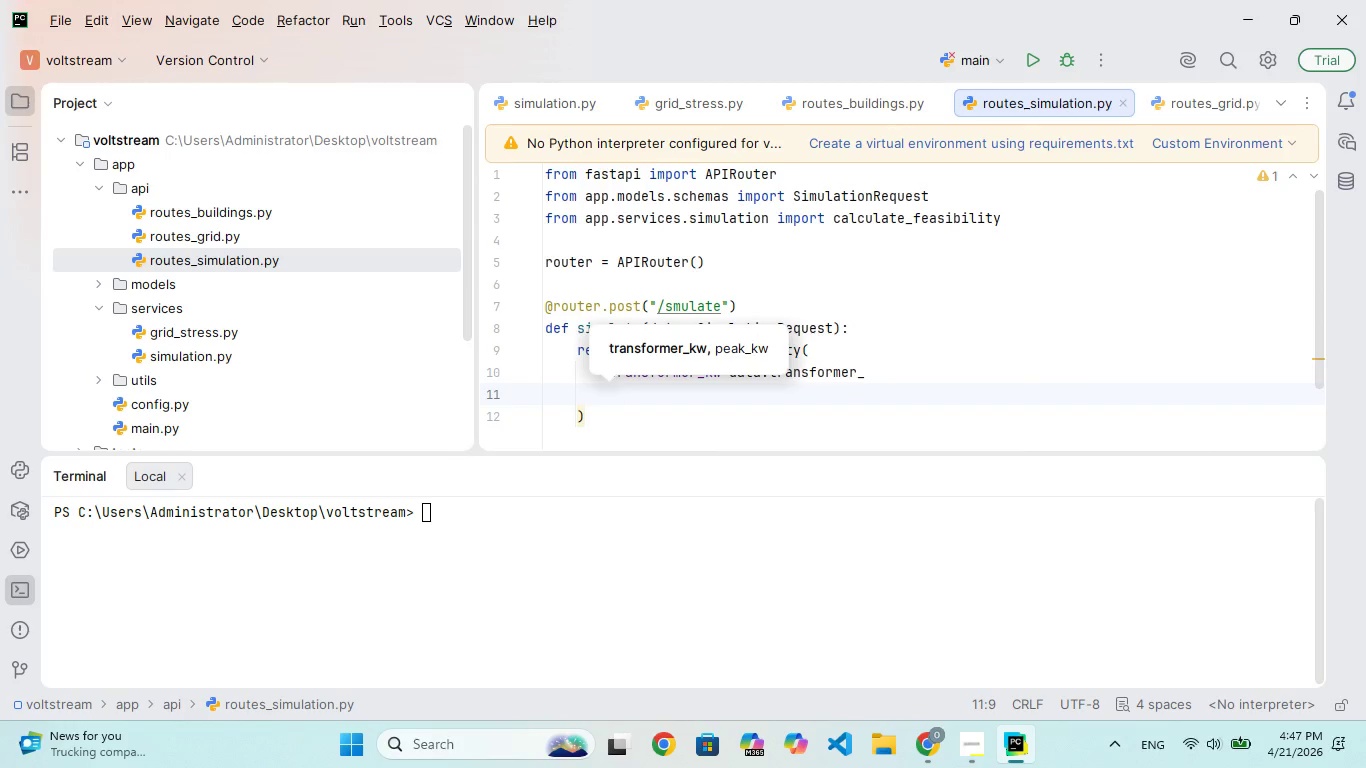 
key(Backspace)
key(Backspace)
key(Backspace)
type(kw,)
 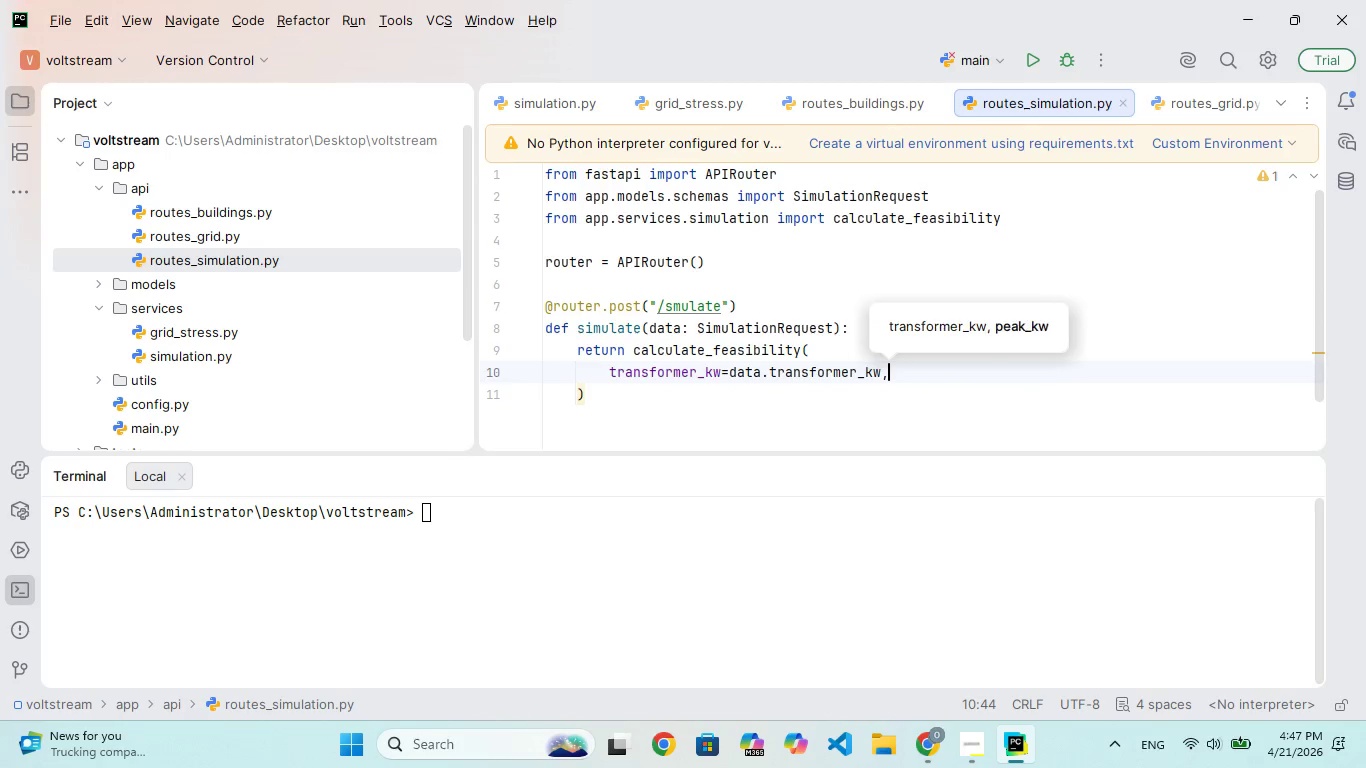 
key(Enter)
 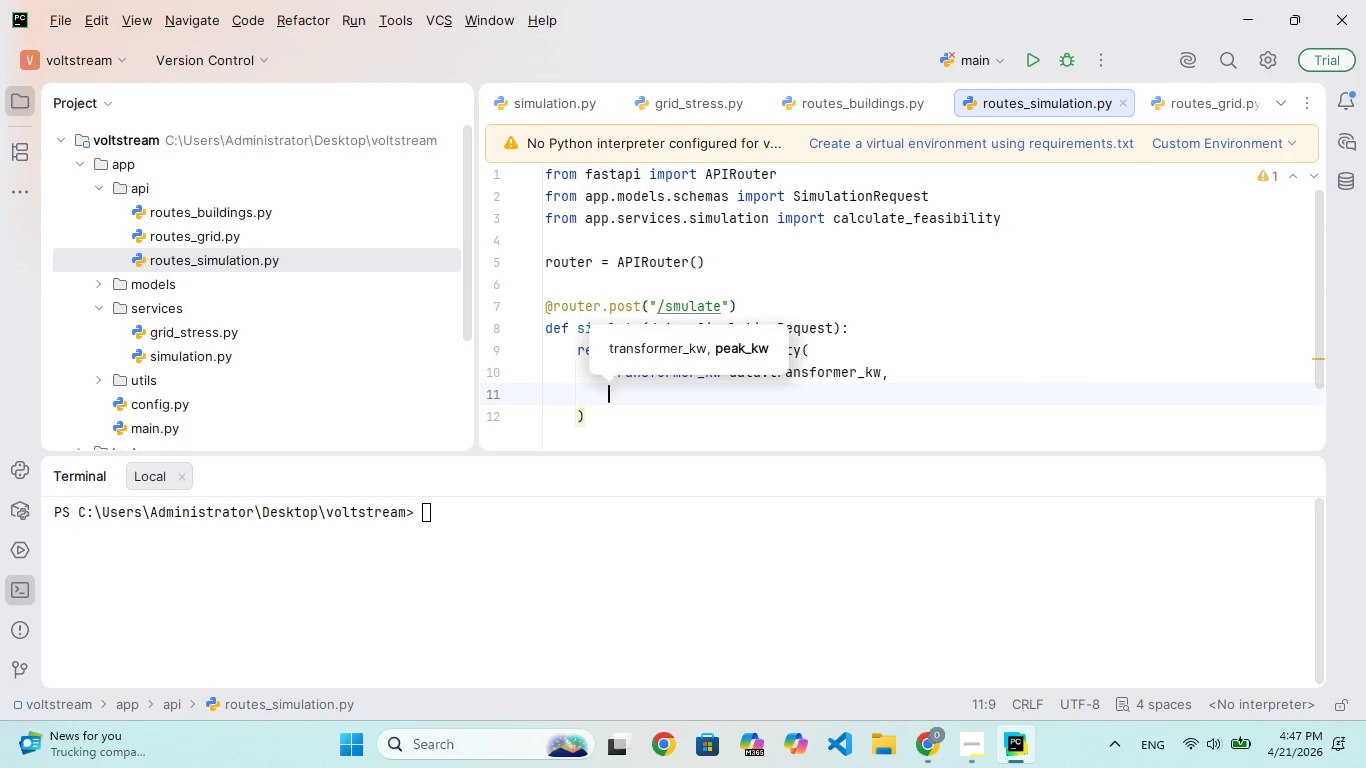 
type(peak_kw )
key(Backspace)
type(= data.pek_kw)
 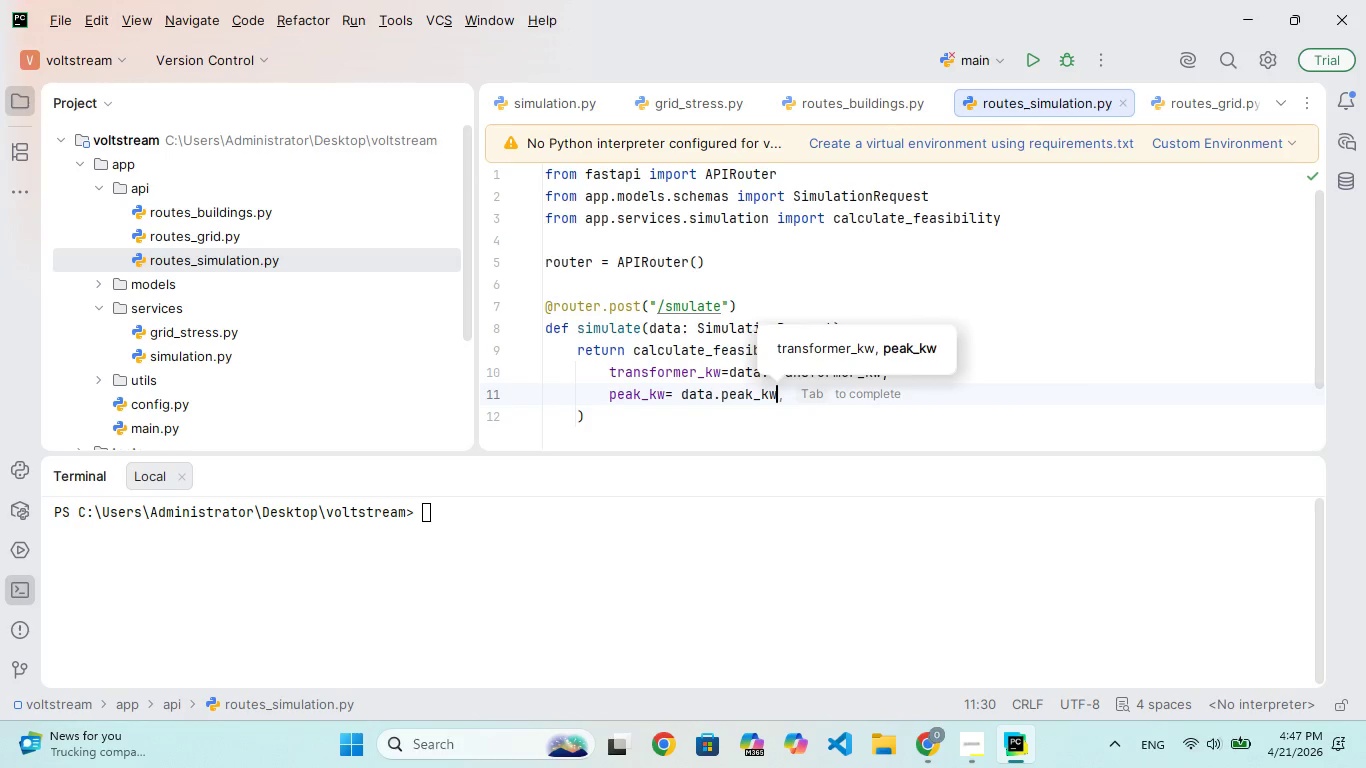 
key(ArrowDown)
 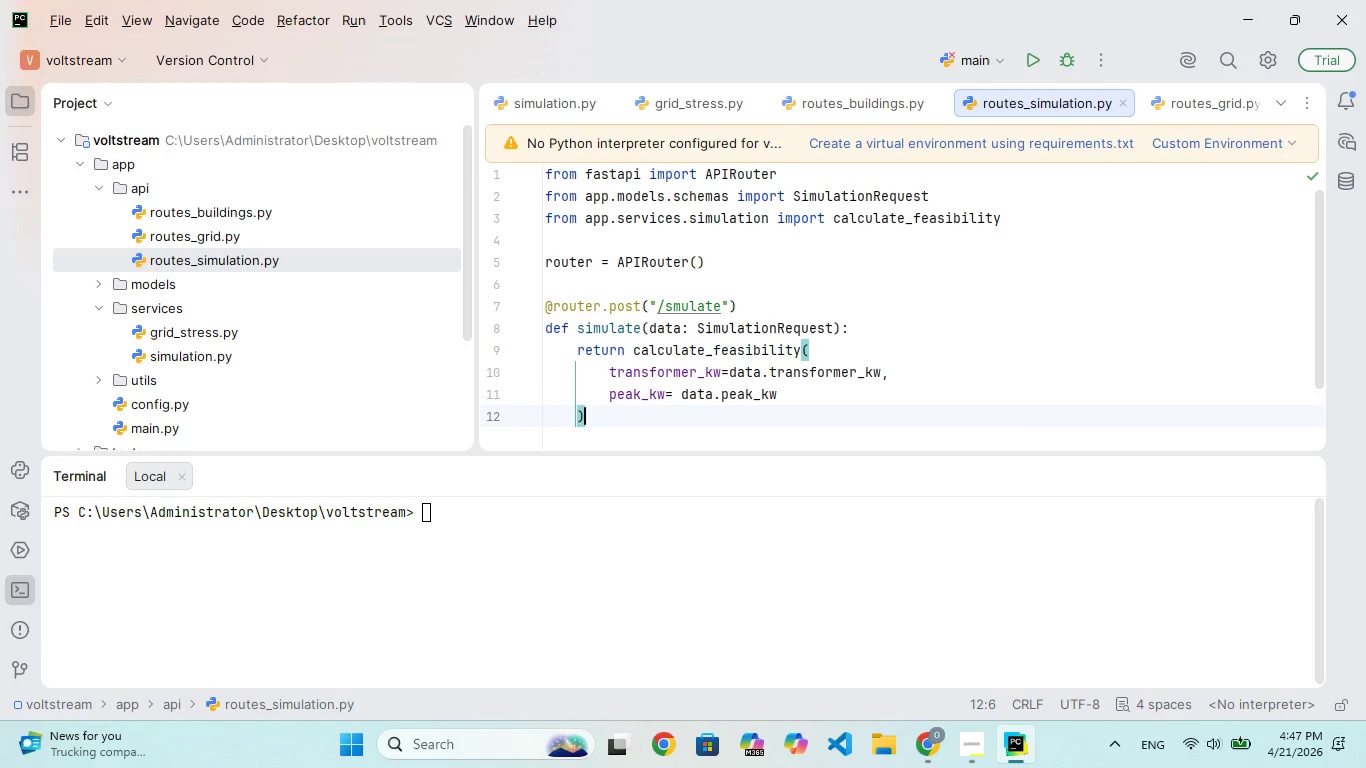 
key(ArrowDown)
 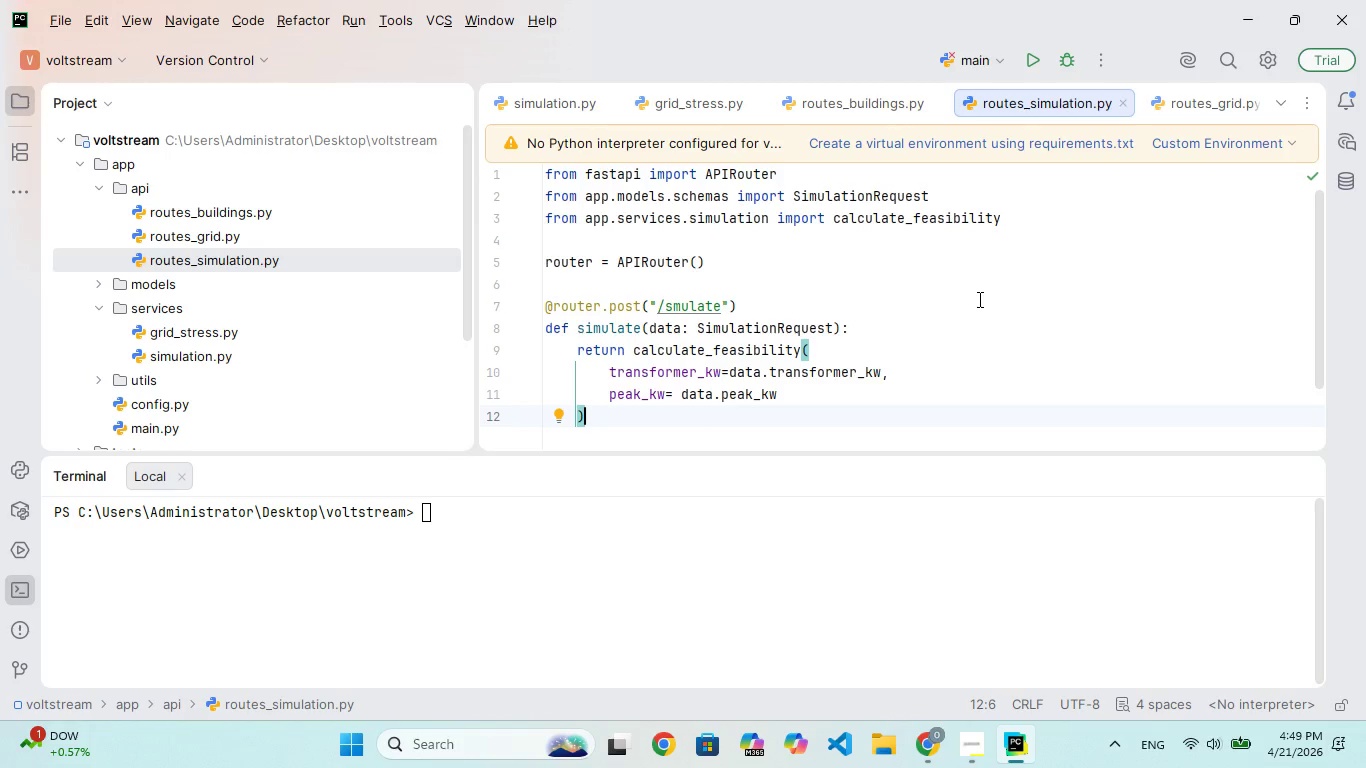 
wait(109.72)
 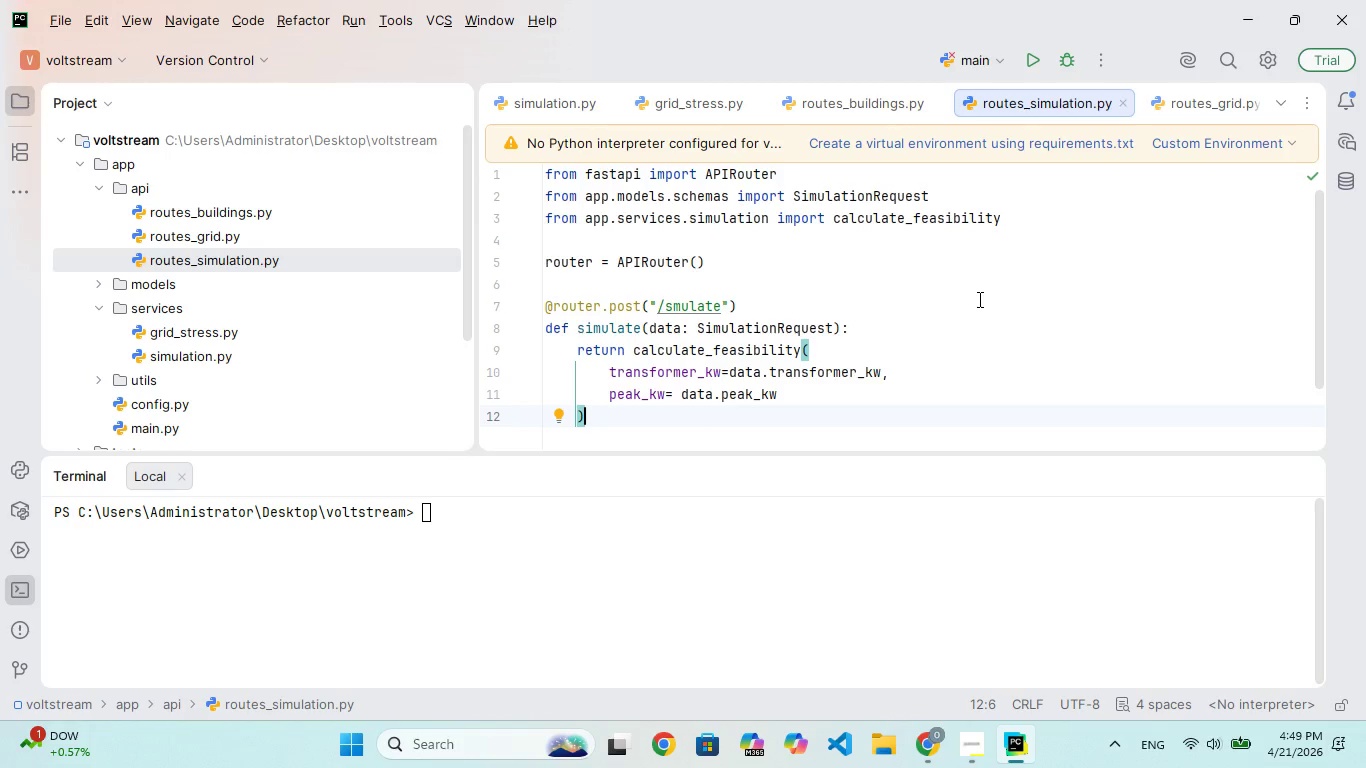 
left_click([979, 298])
 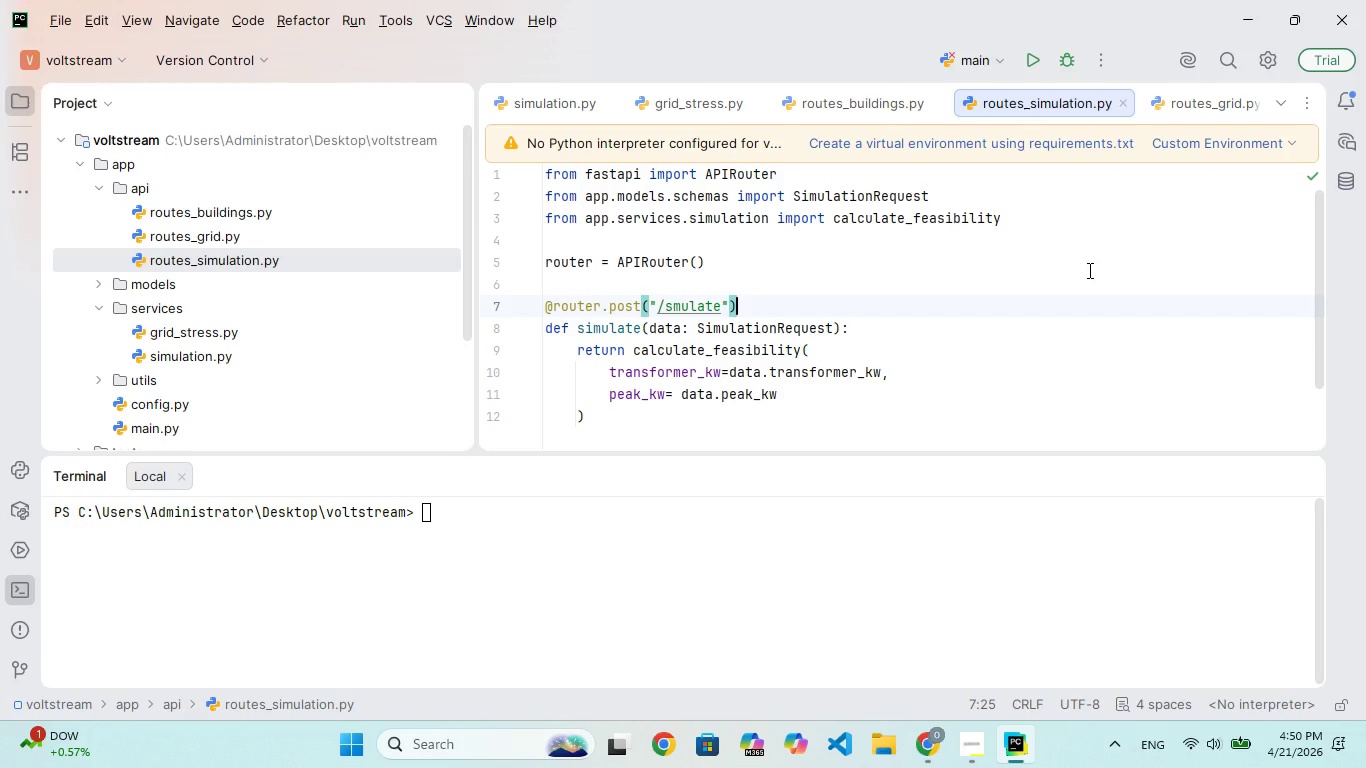 
wait(71.7)
 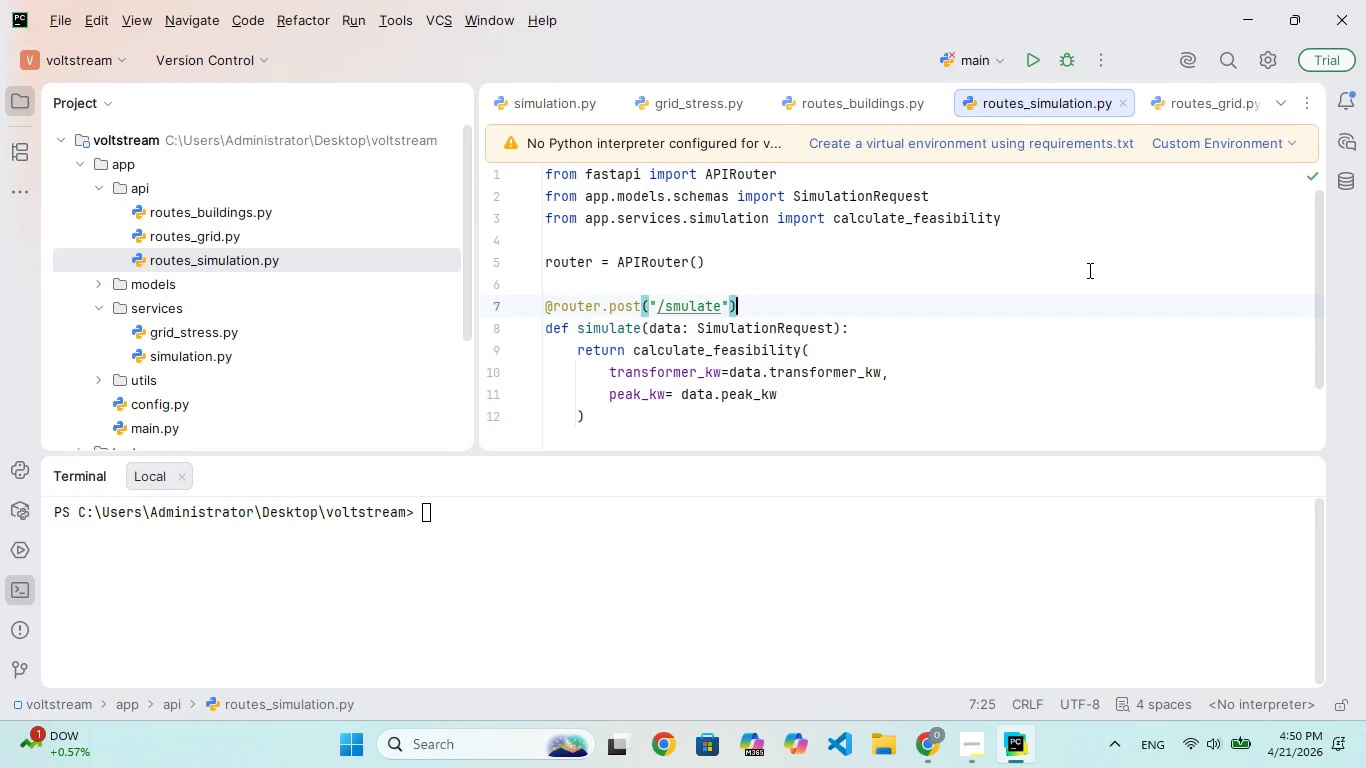 
left_click([855, 258])
 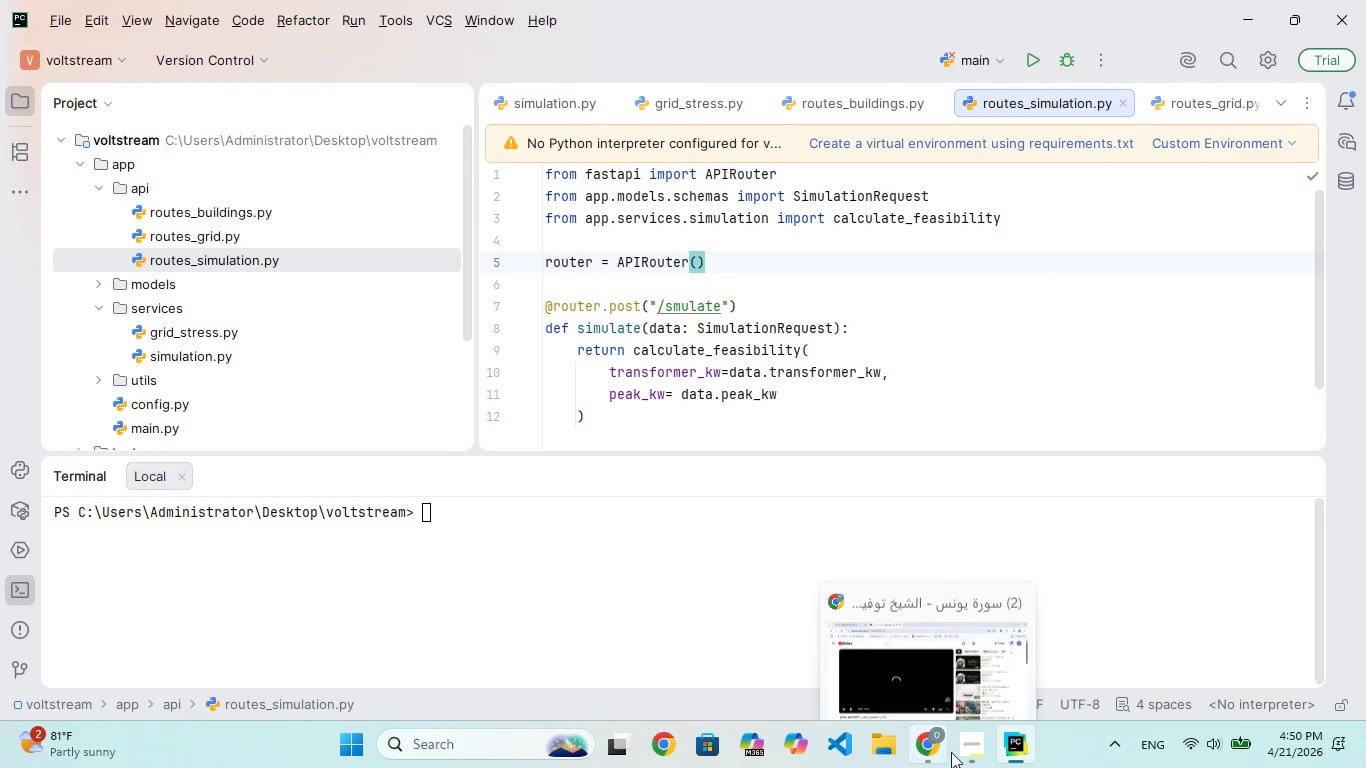 
left_click([961, 752])